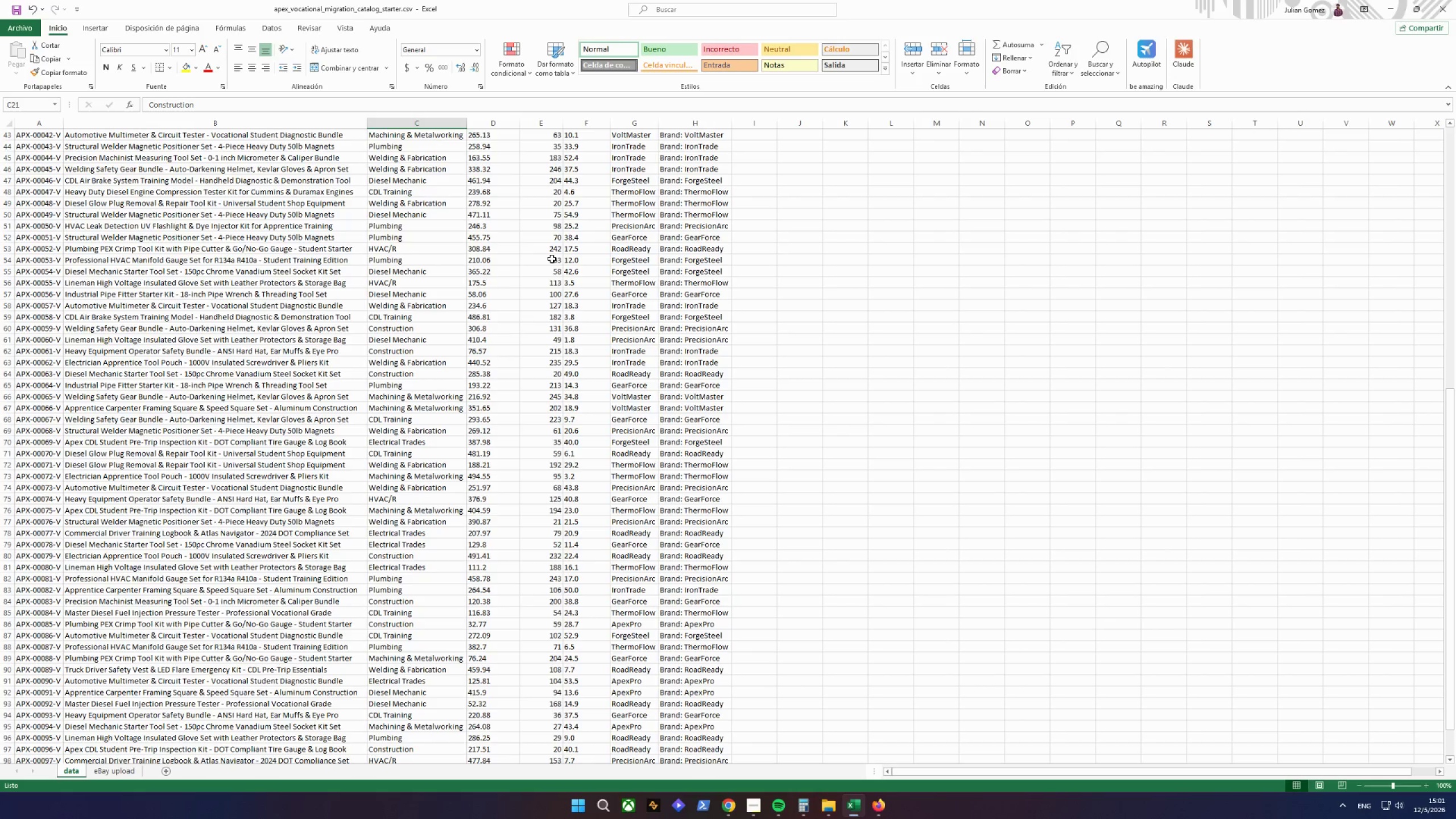 
wait(28.45)
 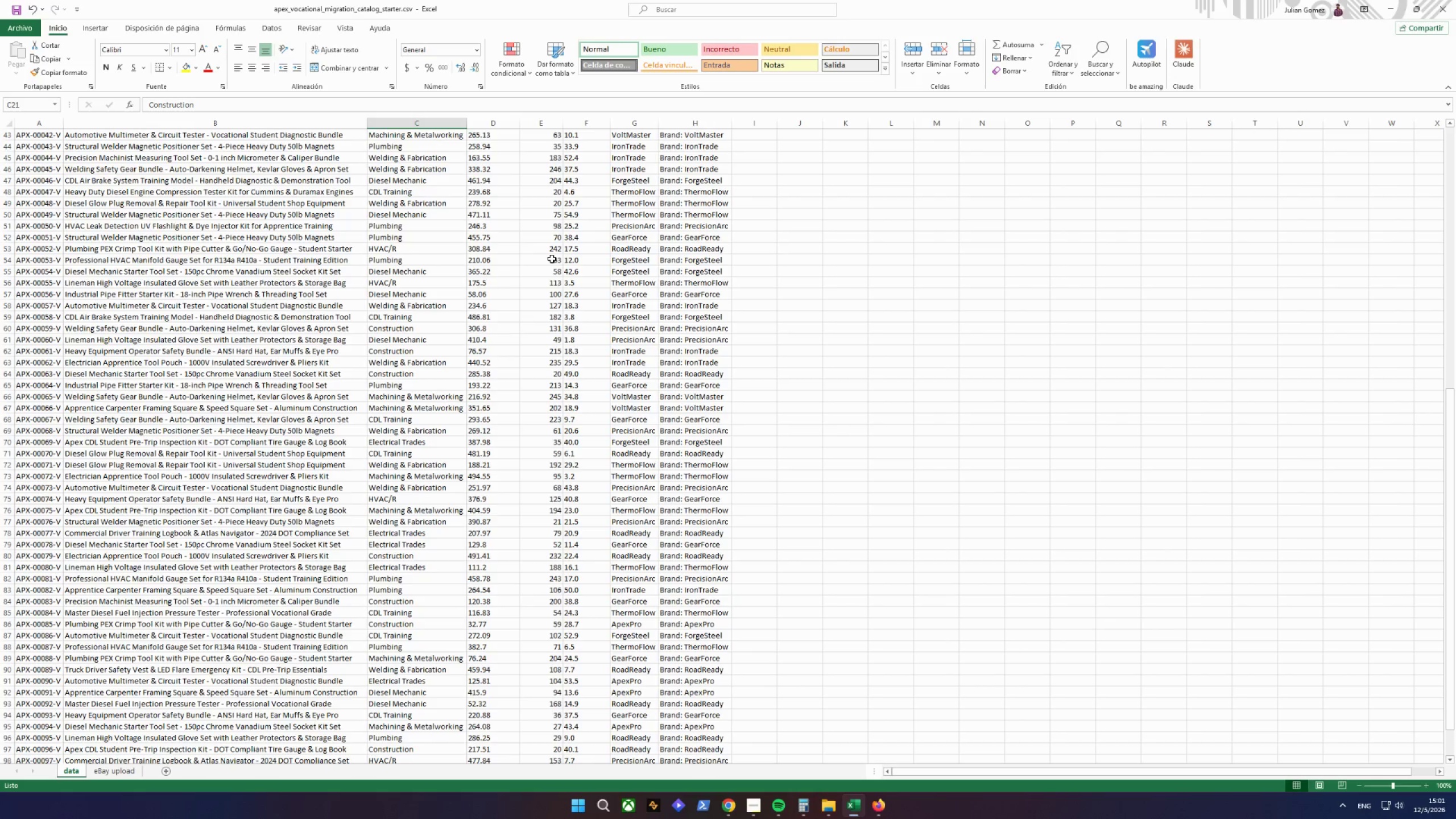 
left_click([122, 771])
 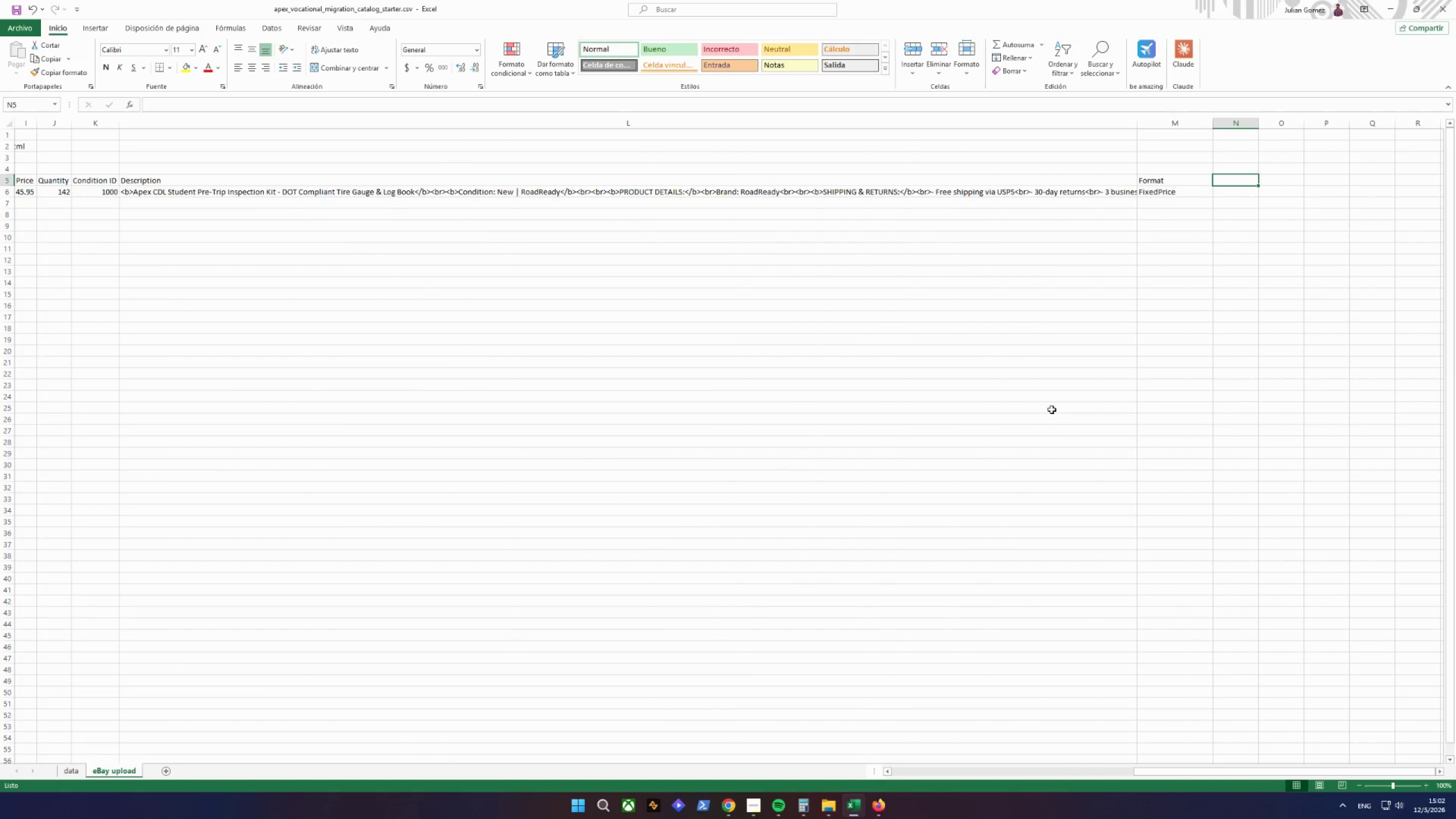 
wait(10.12)
 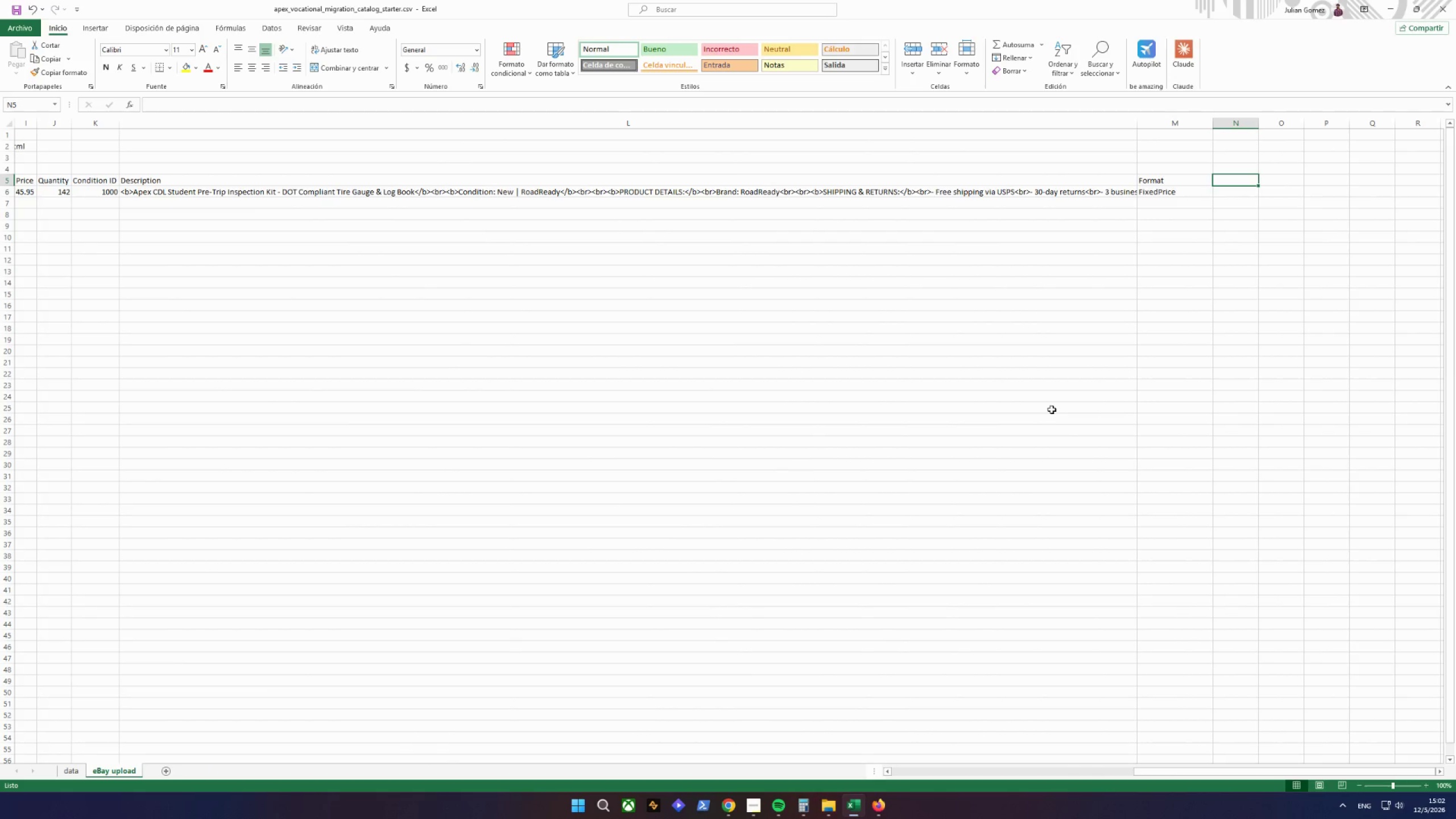 
type(w)
key(Backspace)
type(Weight)
 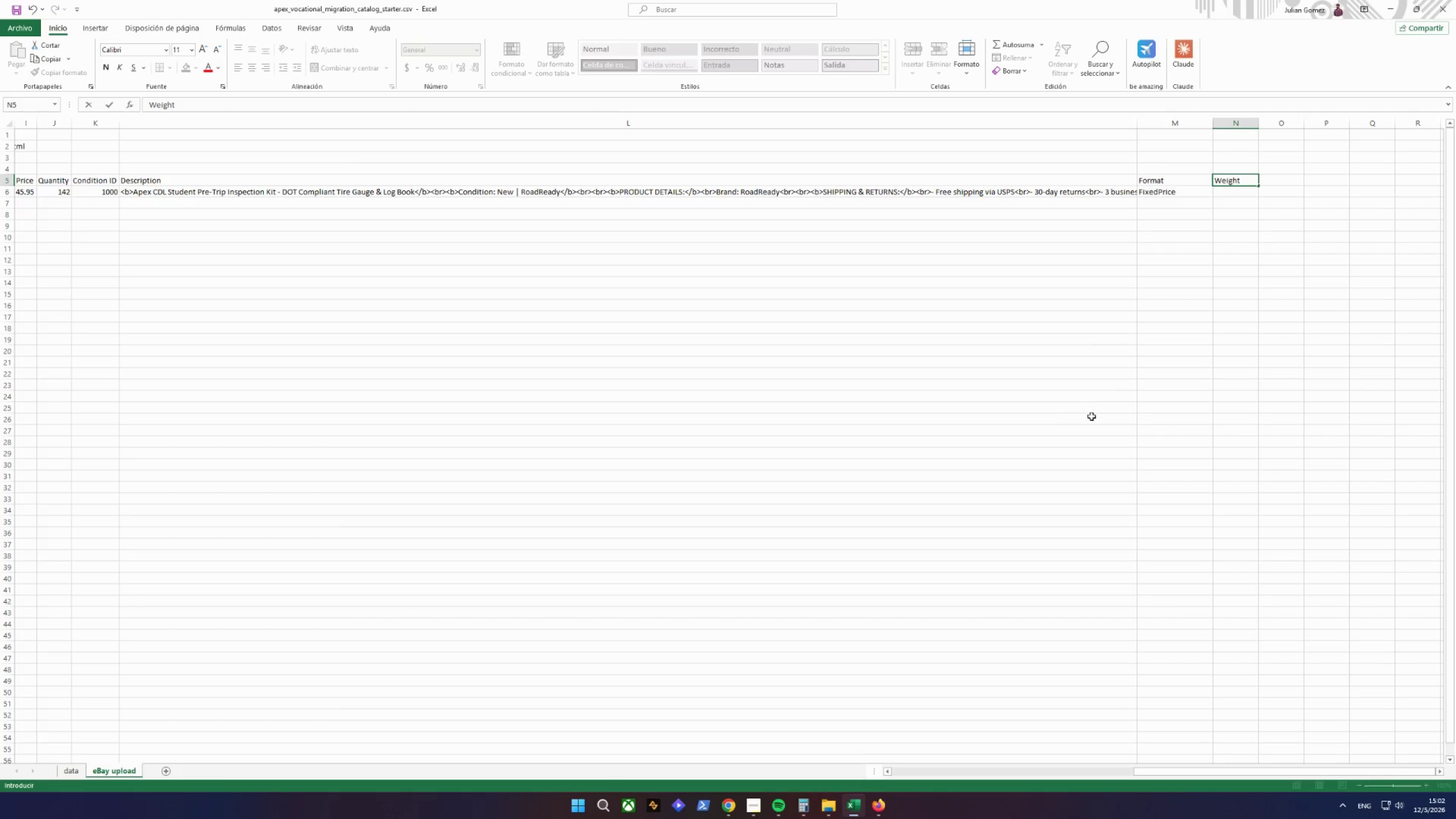 
left_click([1237, 195])
 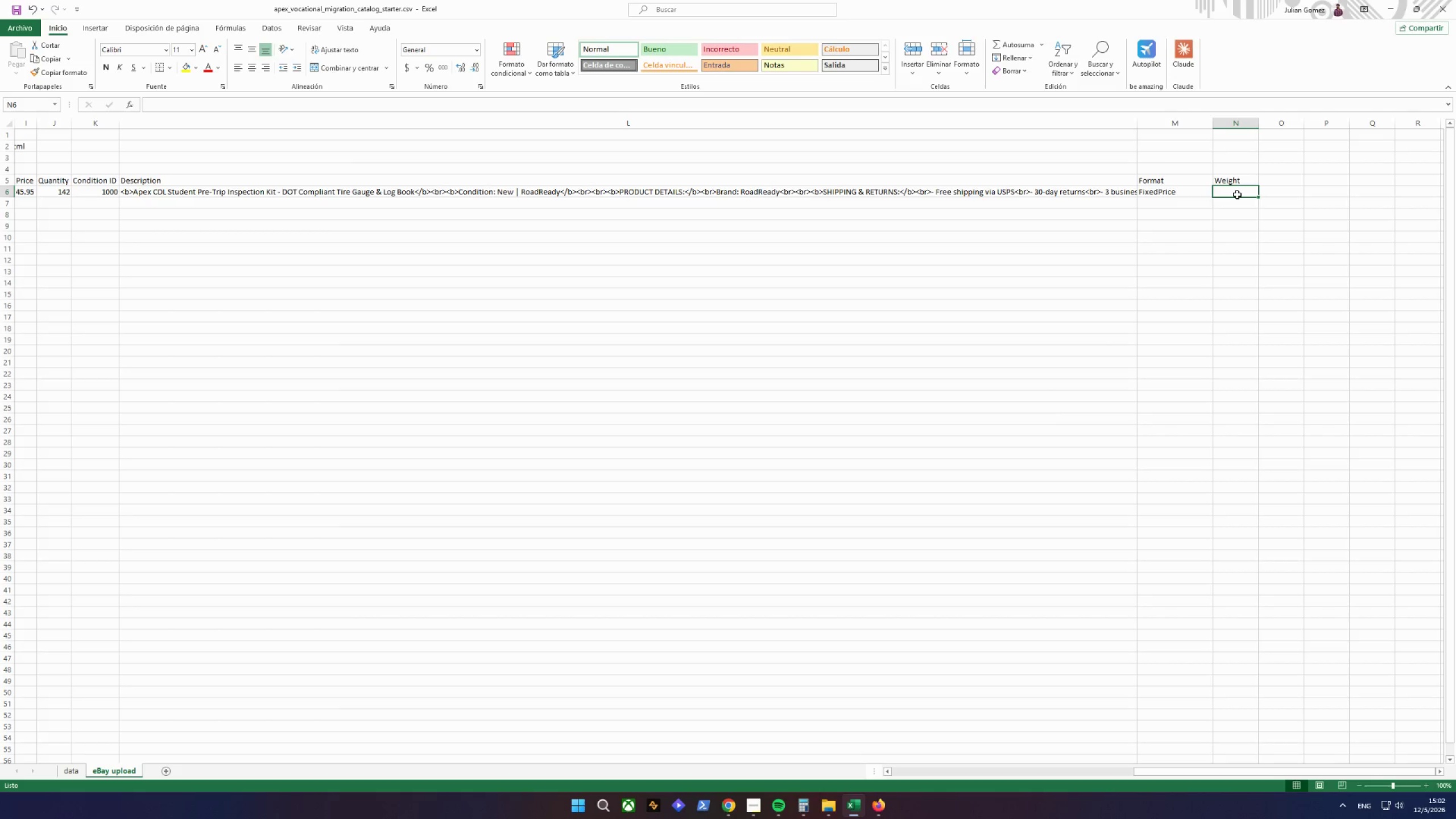 
key(Equal)
 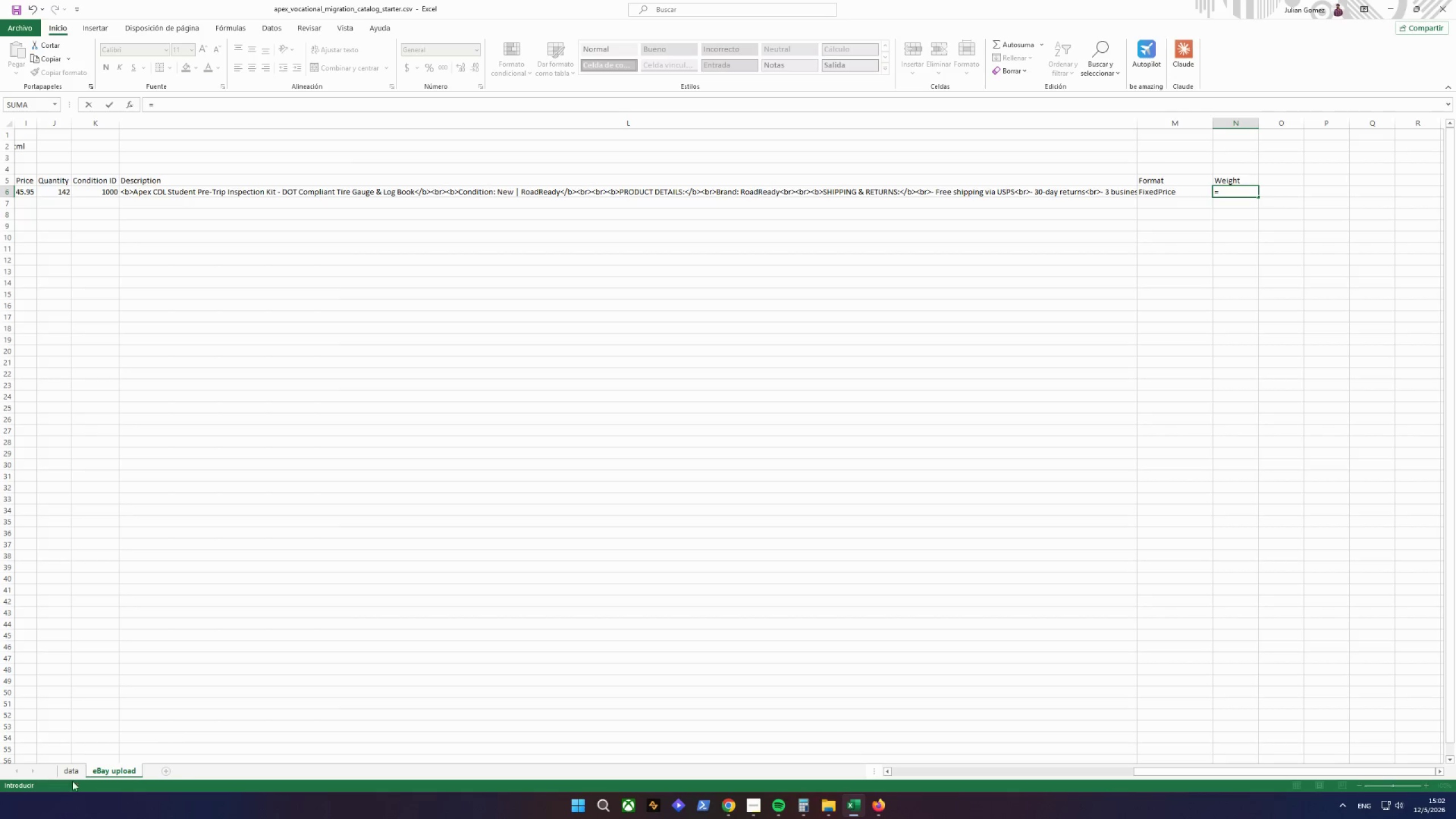 
left_click_drag(start_coordinate=[65, 768], to_coordinate=[68, 767])
 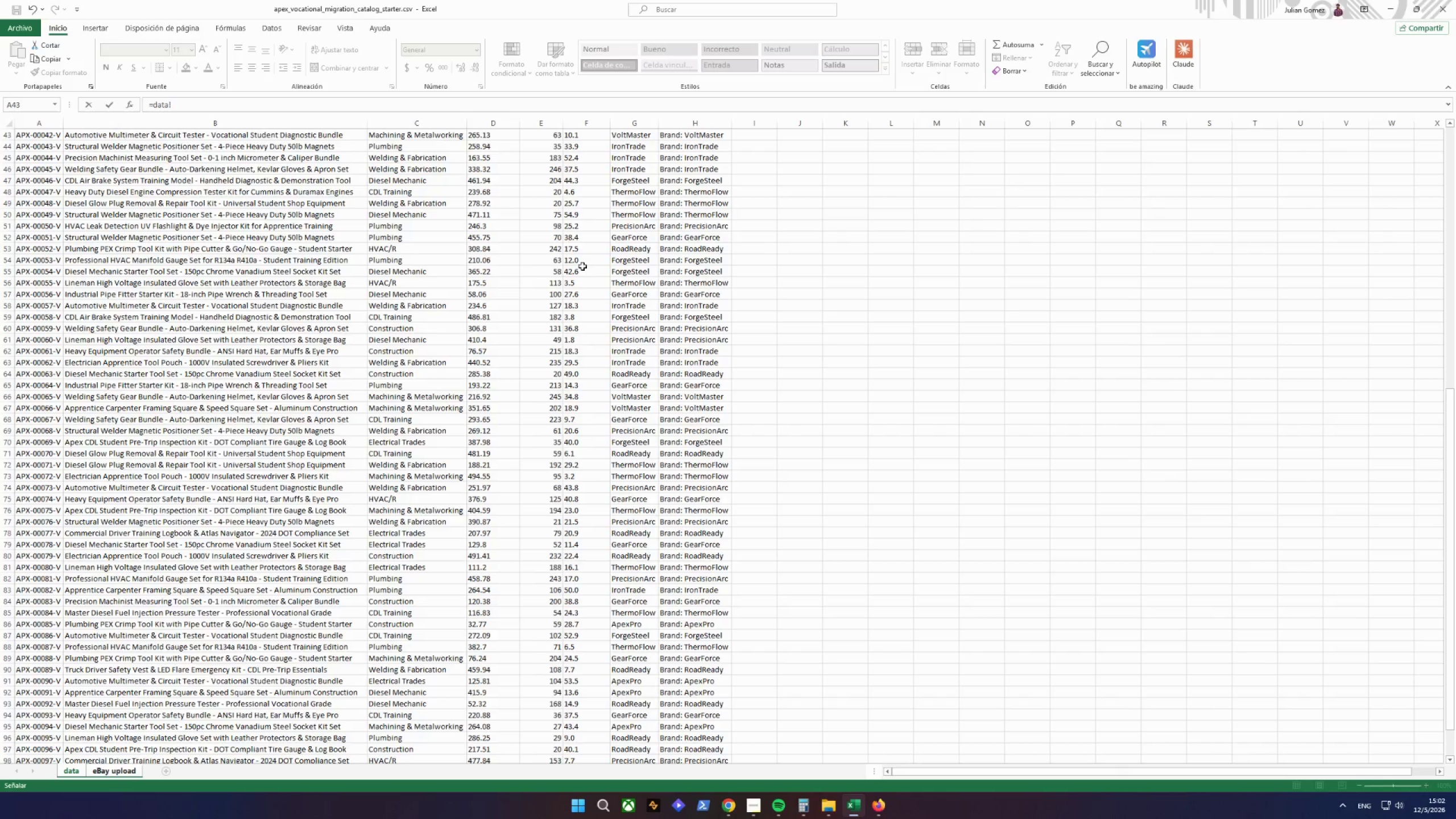 
scroll: coordinate [586, 295], scroll_direction: up, amount: 22.0
 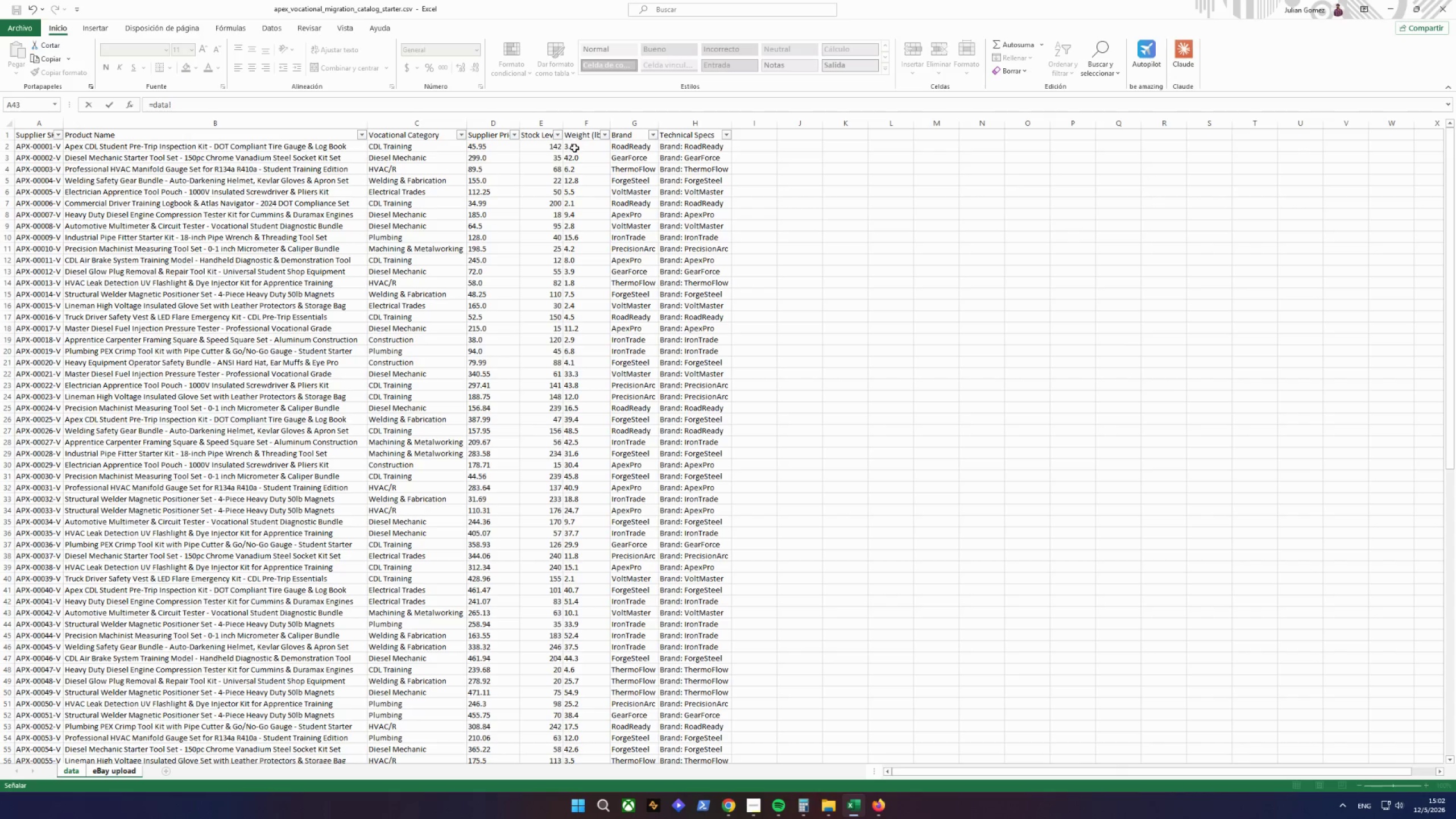 
left_click([574, 148])
 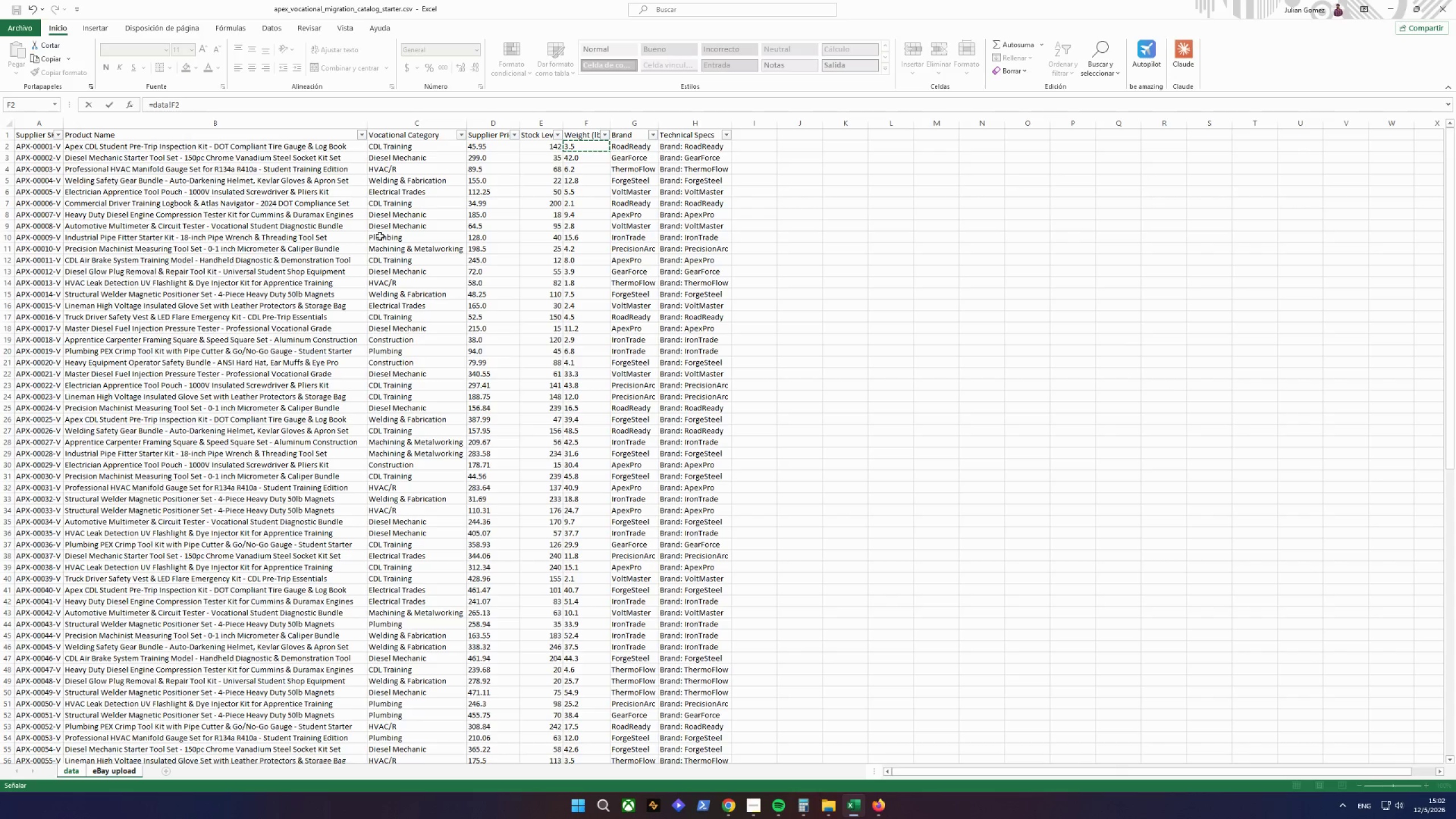 
left_click([200, 102])
 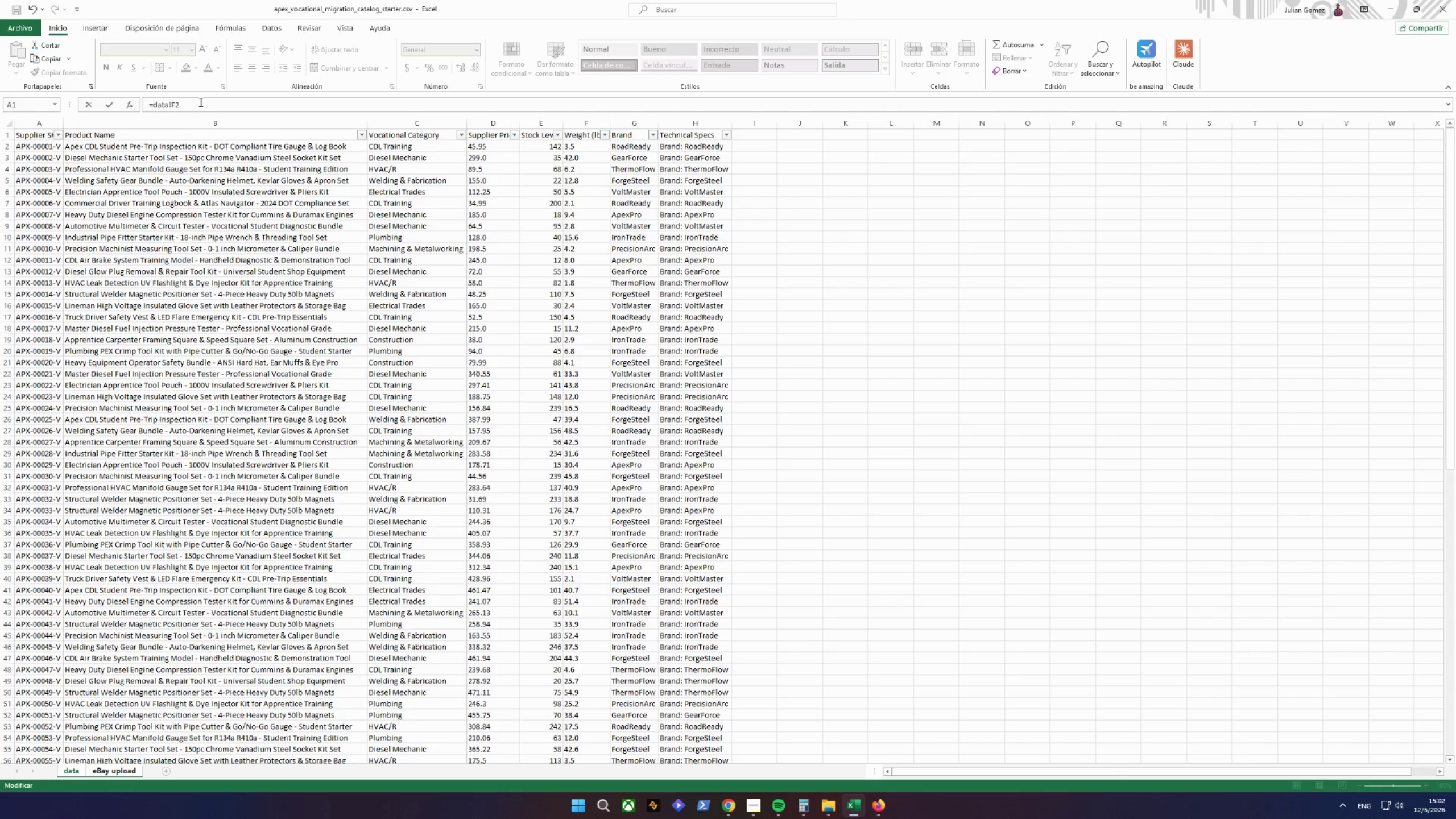 
key(Equal)
 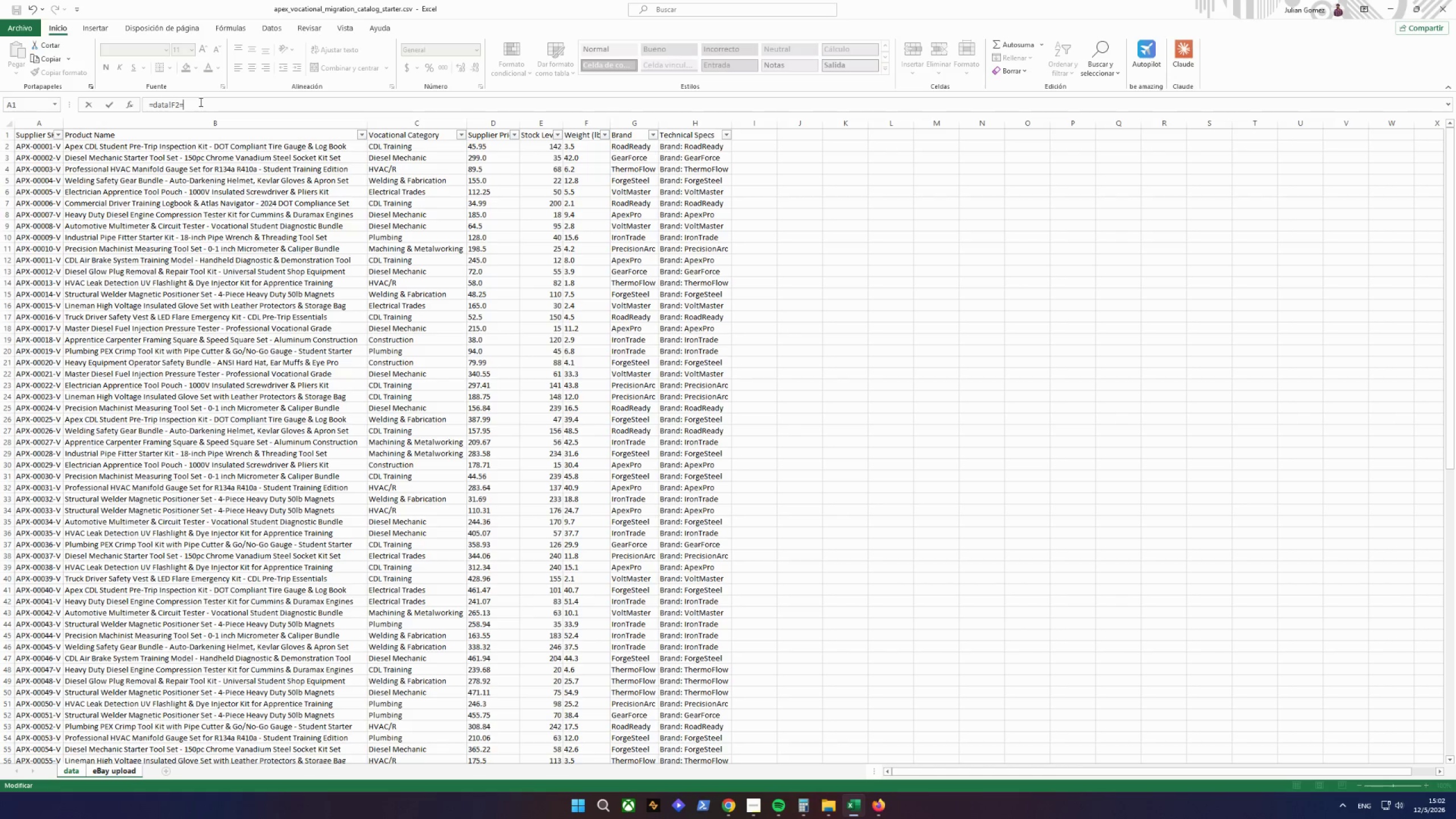 
key(Backspace)
 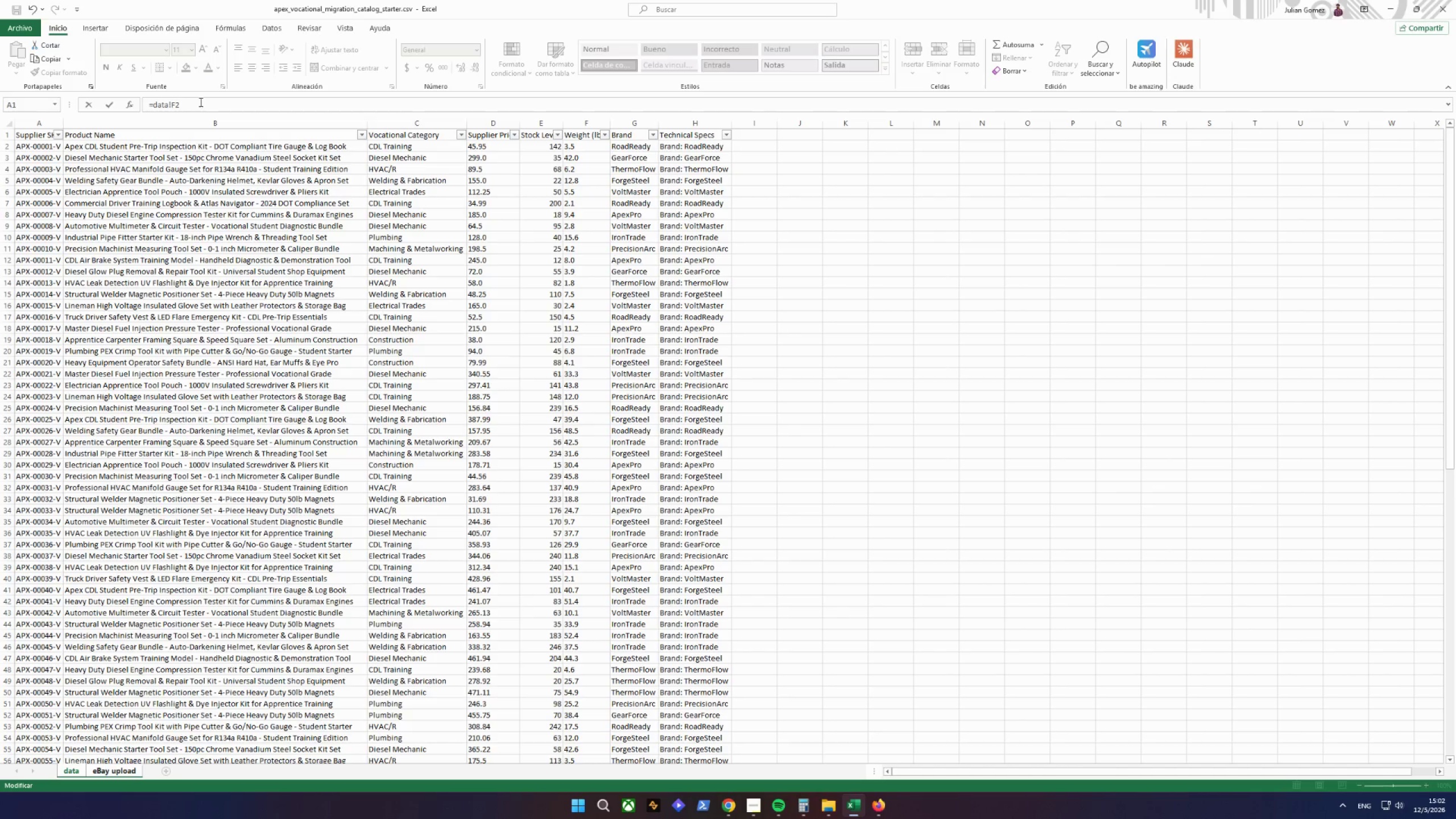 
key(Shift+ShiftRight)
 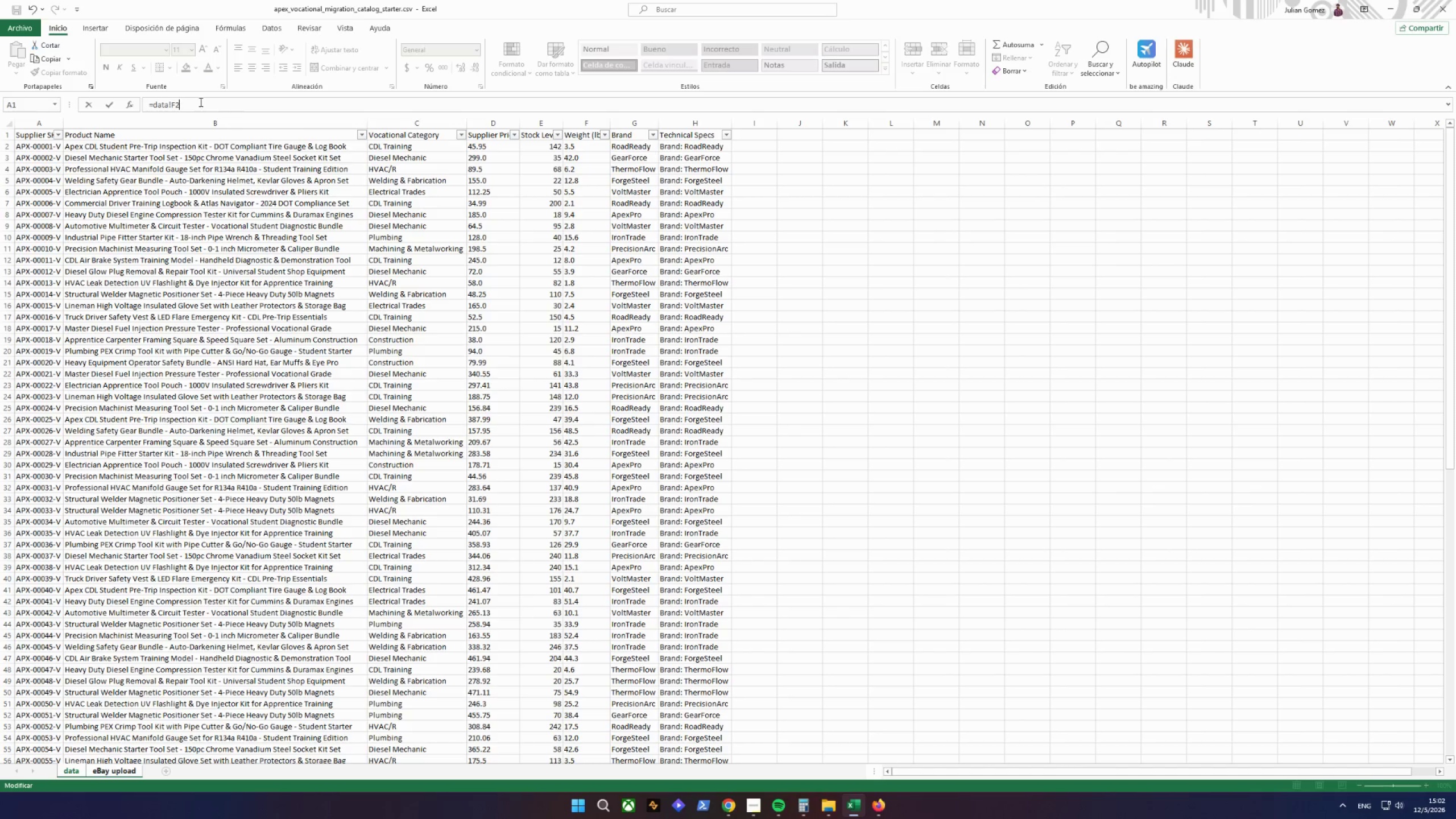 
key(Shift+Equal)
 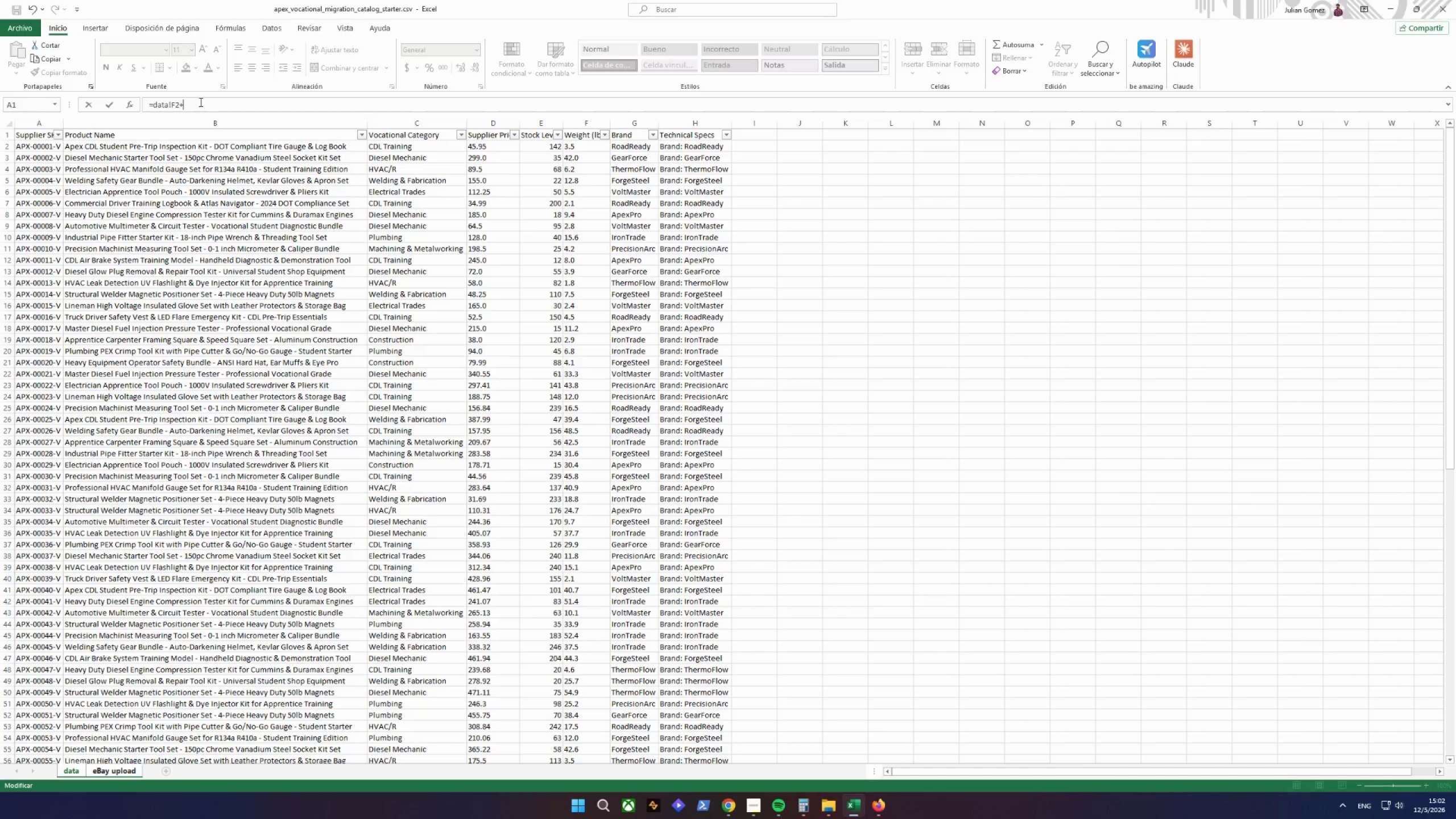 
key(0)
 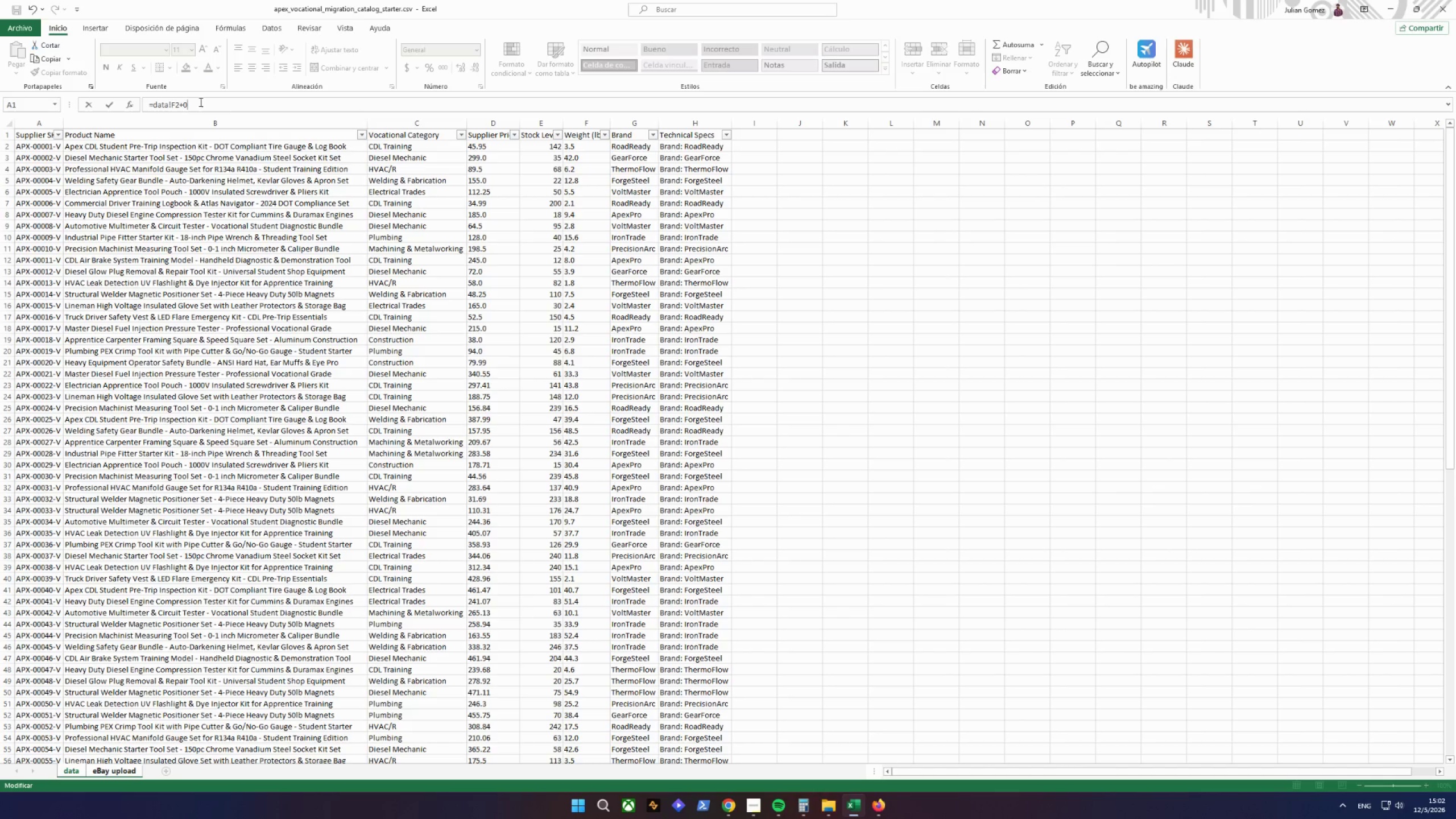 
key(Period)
 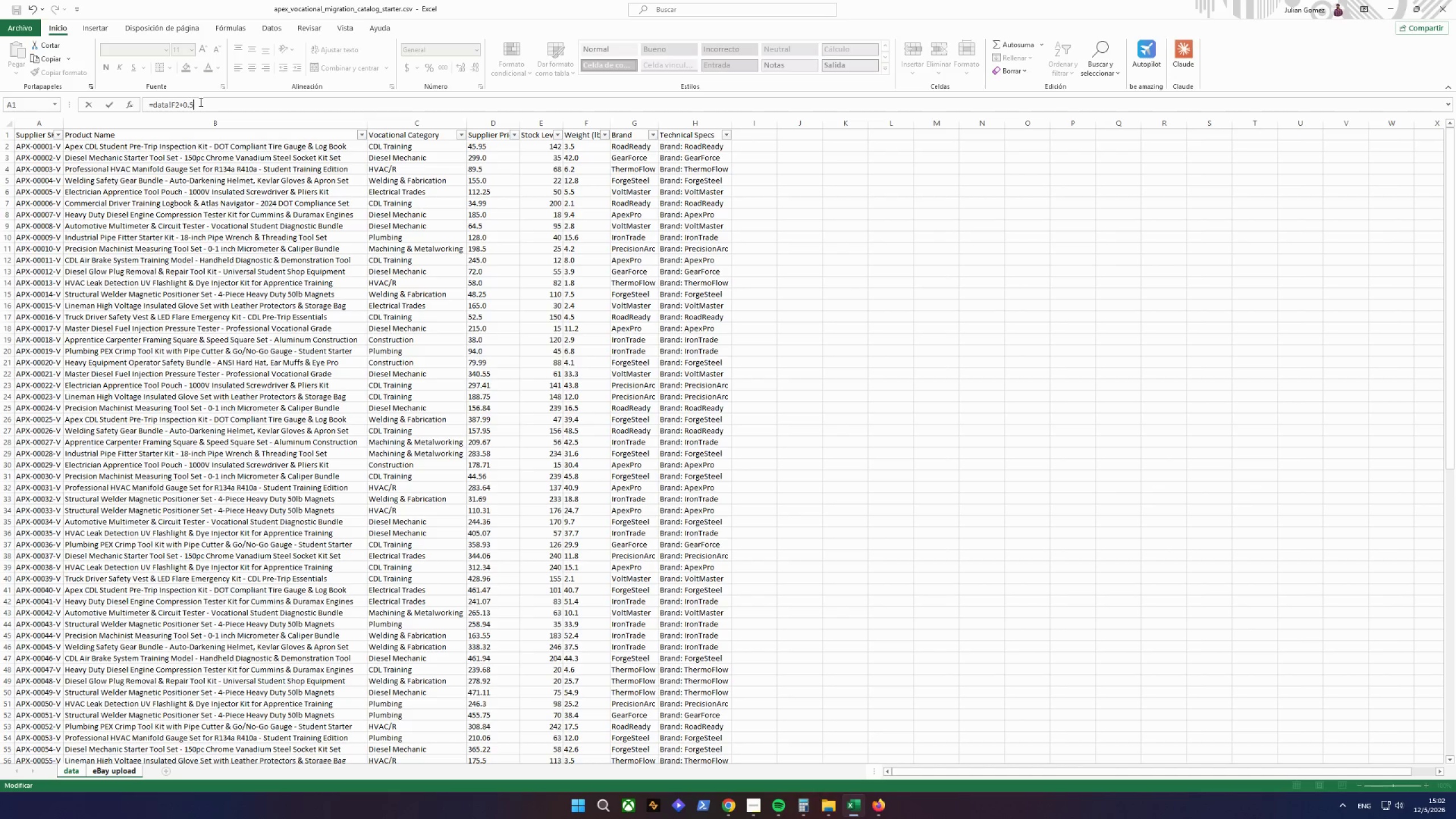 
key(5)
 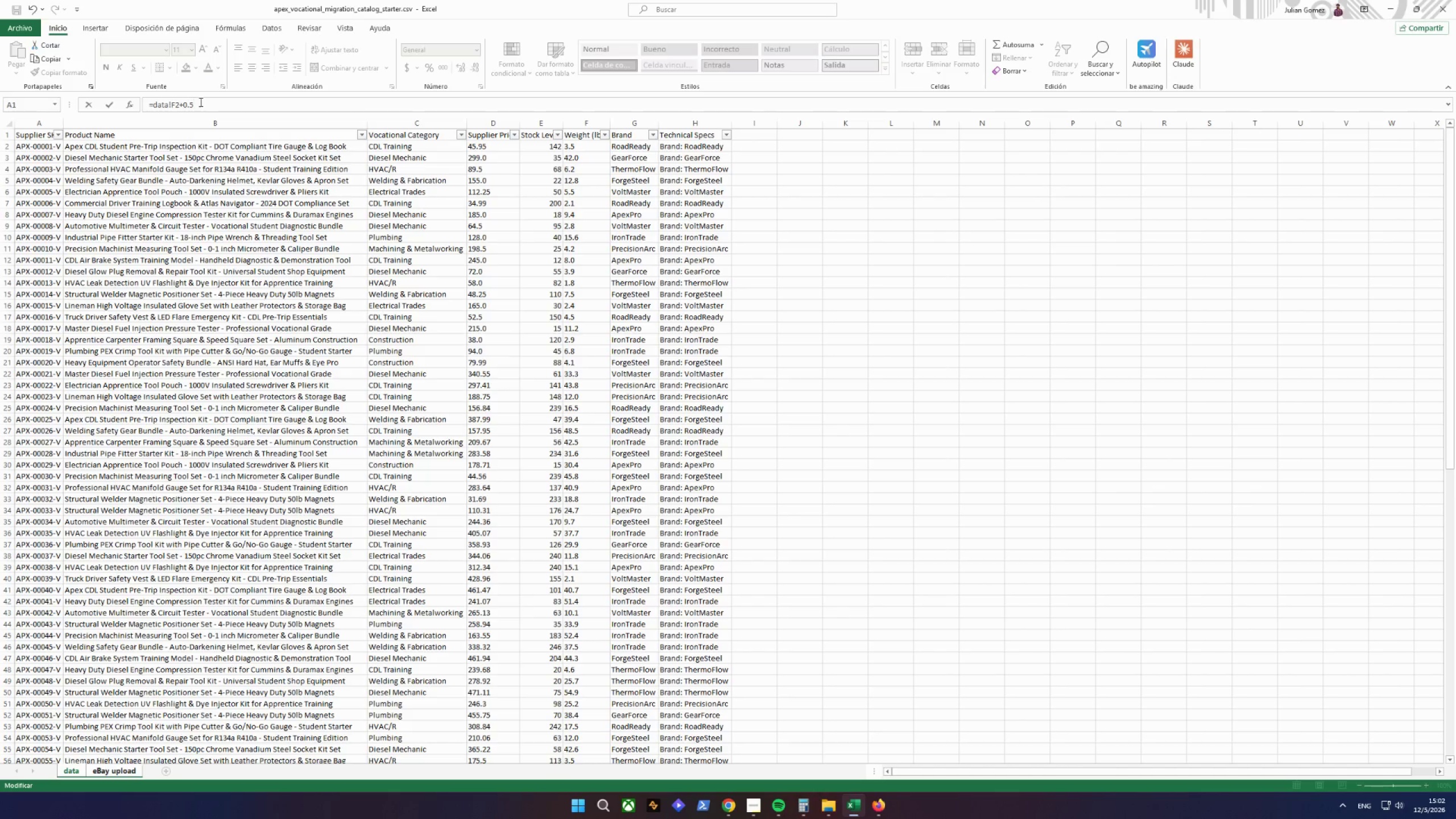 
key(Enter)
 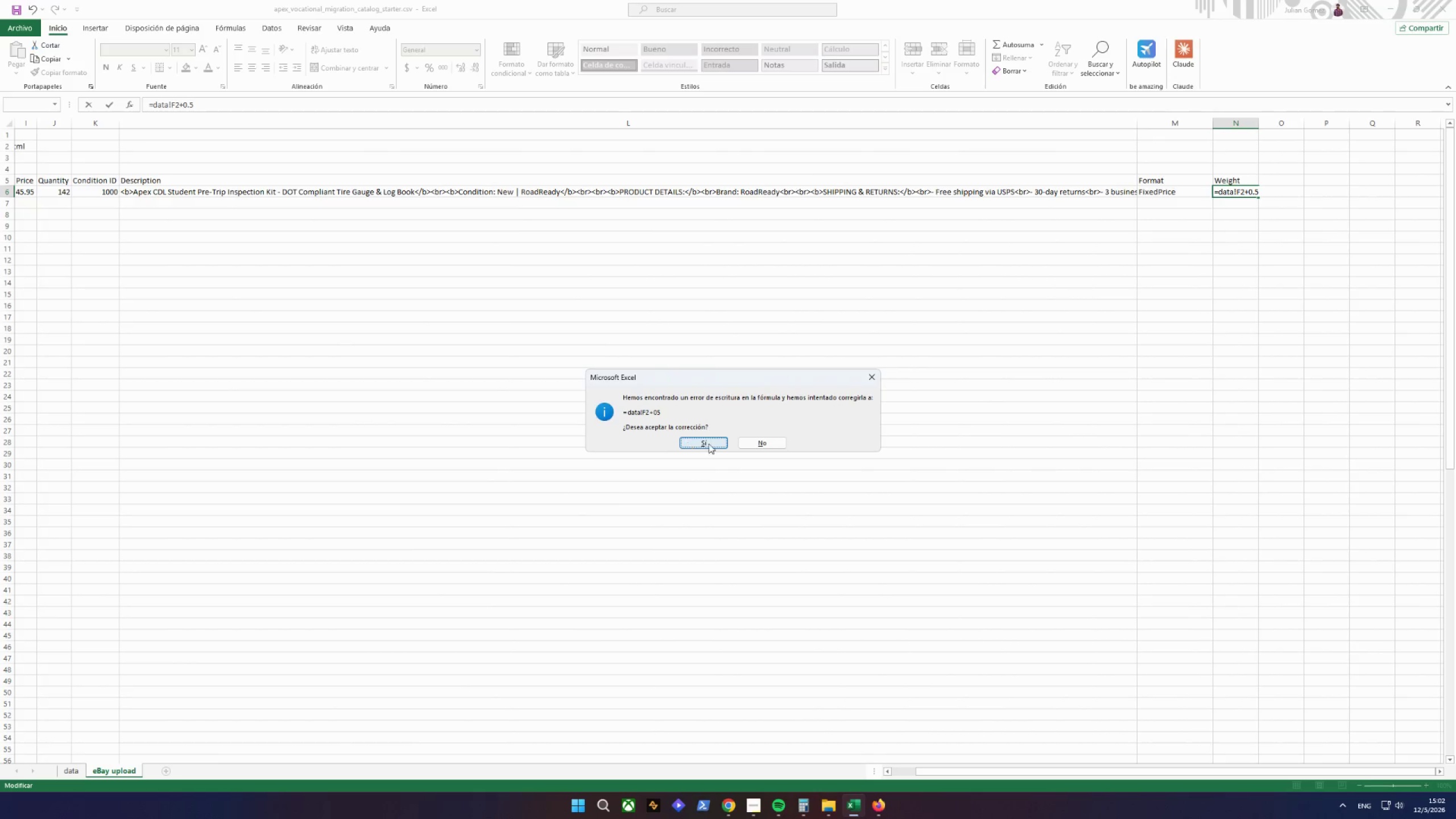 
left_click([712, 443])
 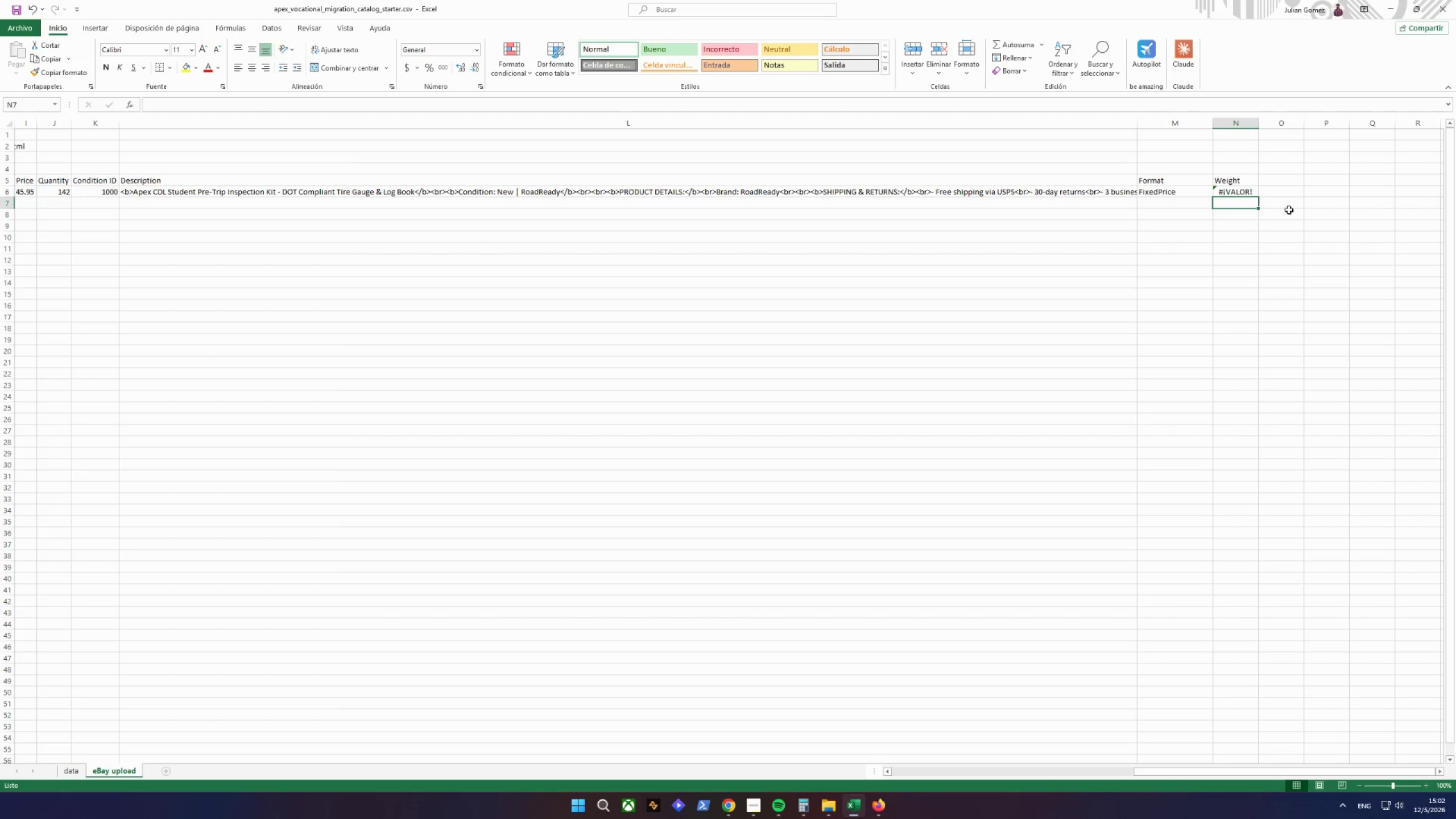 
left_click([1246, 192])
 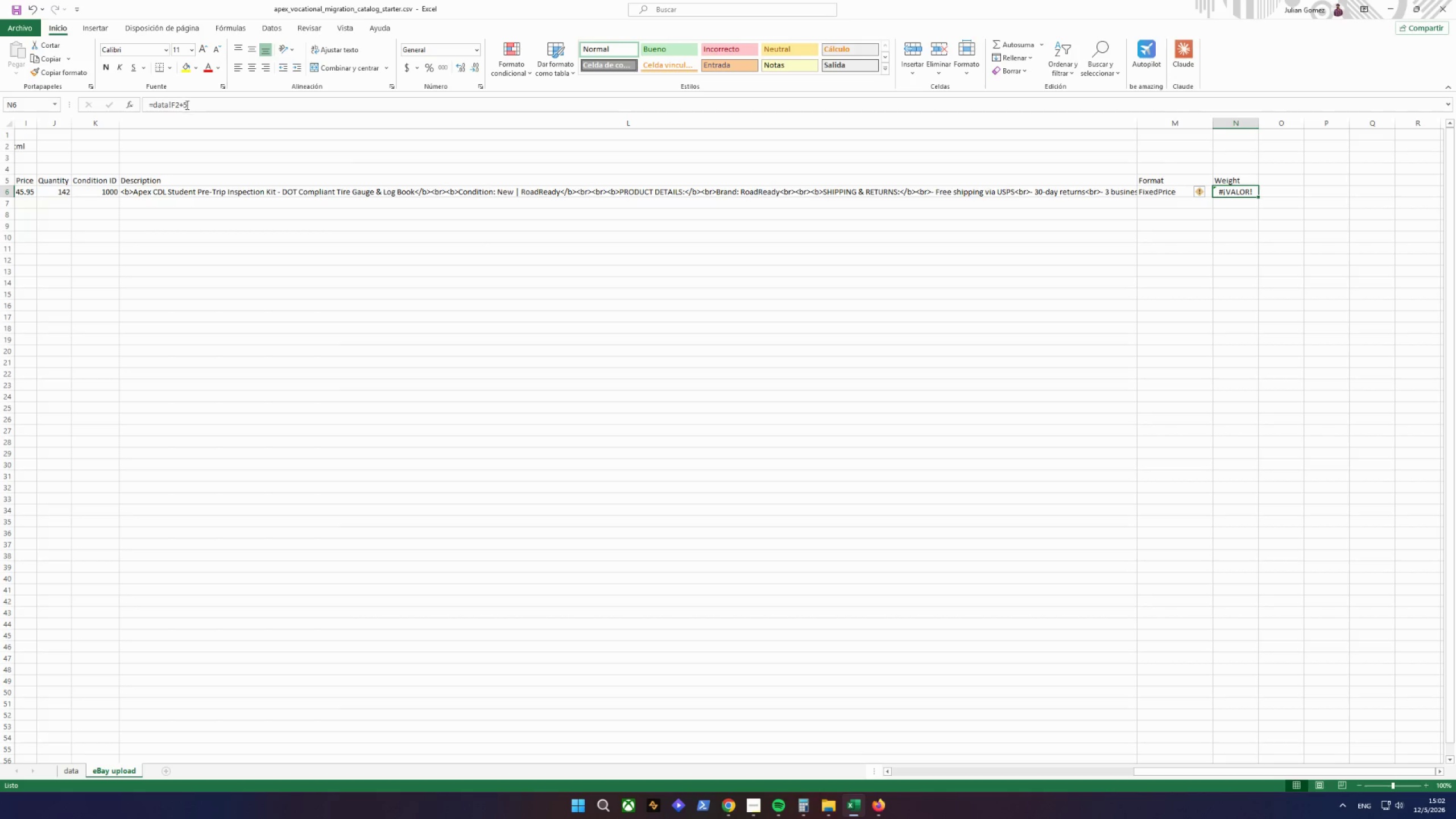 
left_click([202, 106])
 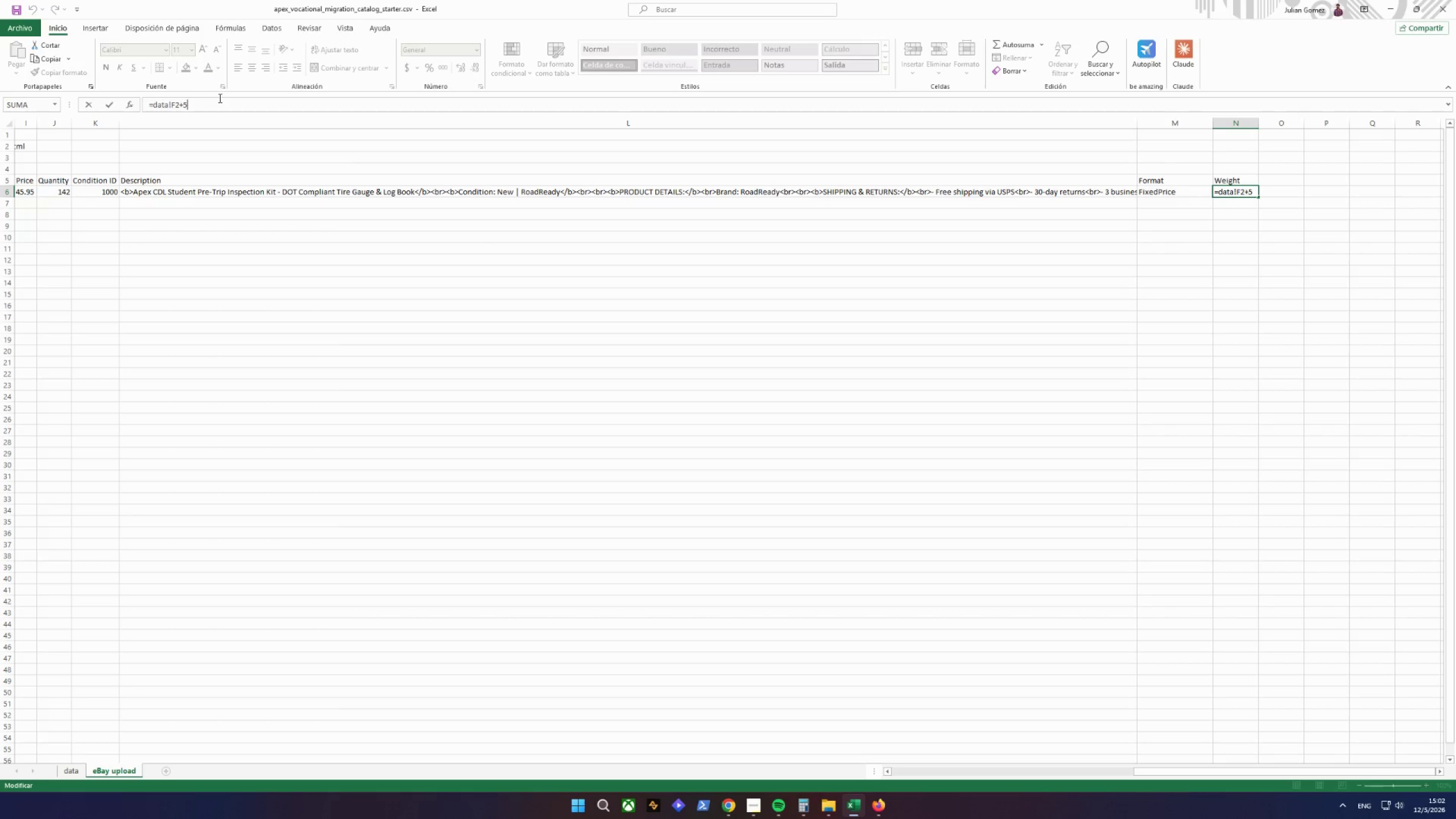 
key(Backspace)
 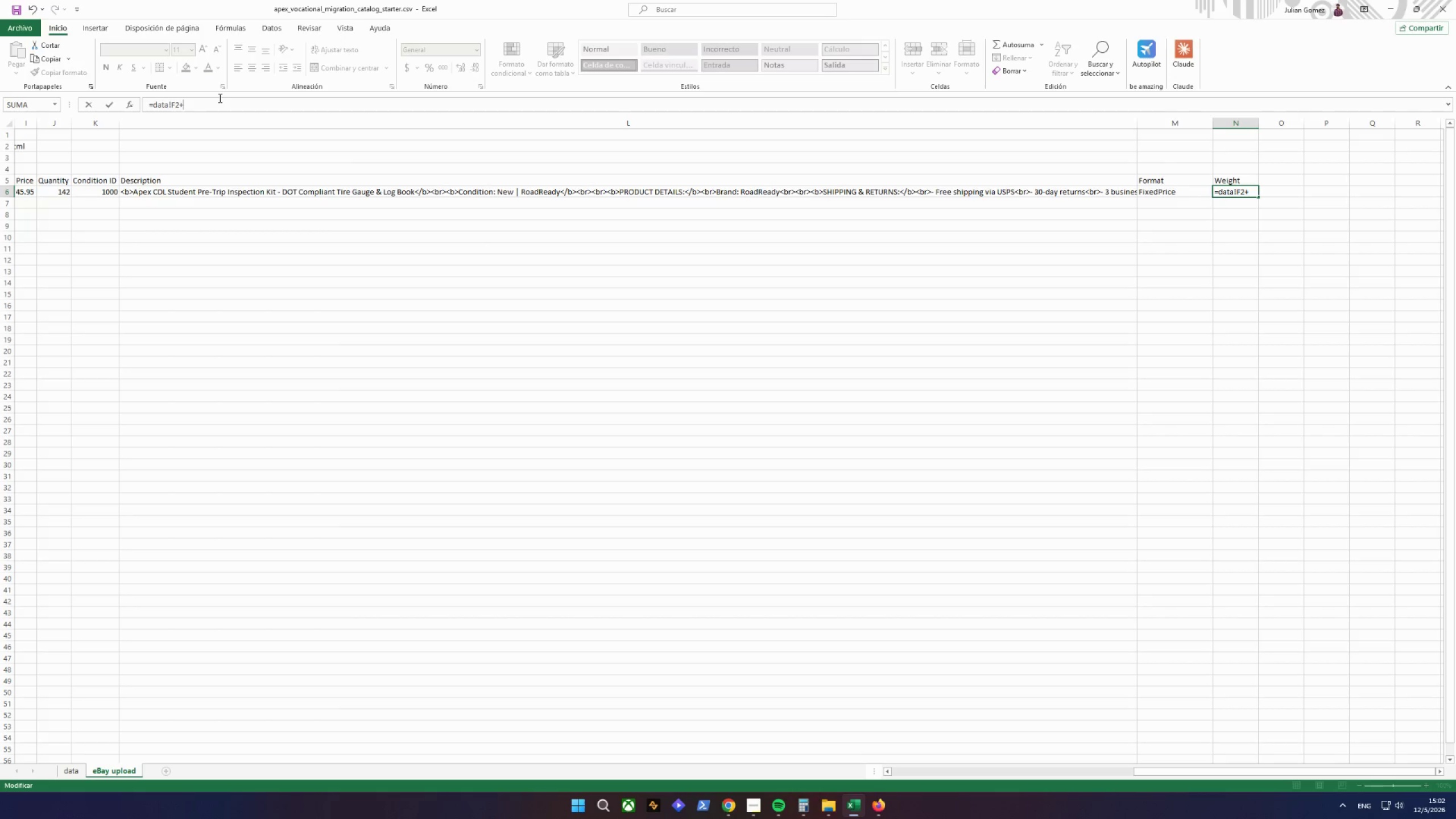 
key(0)
 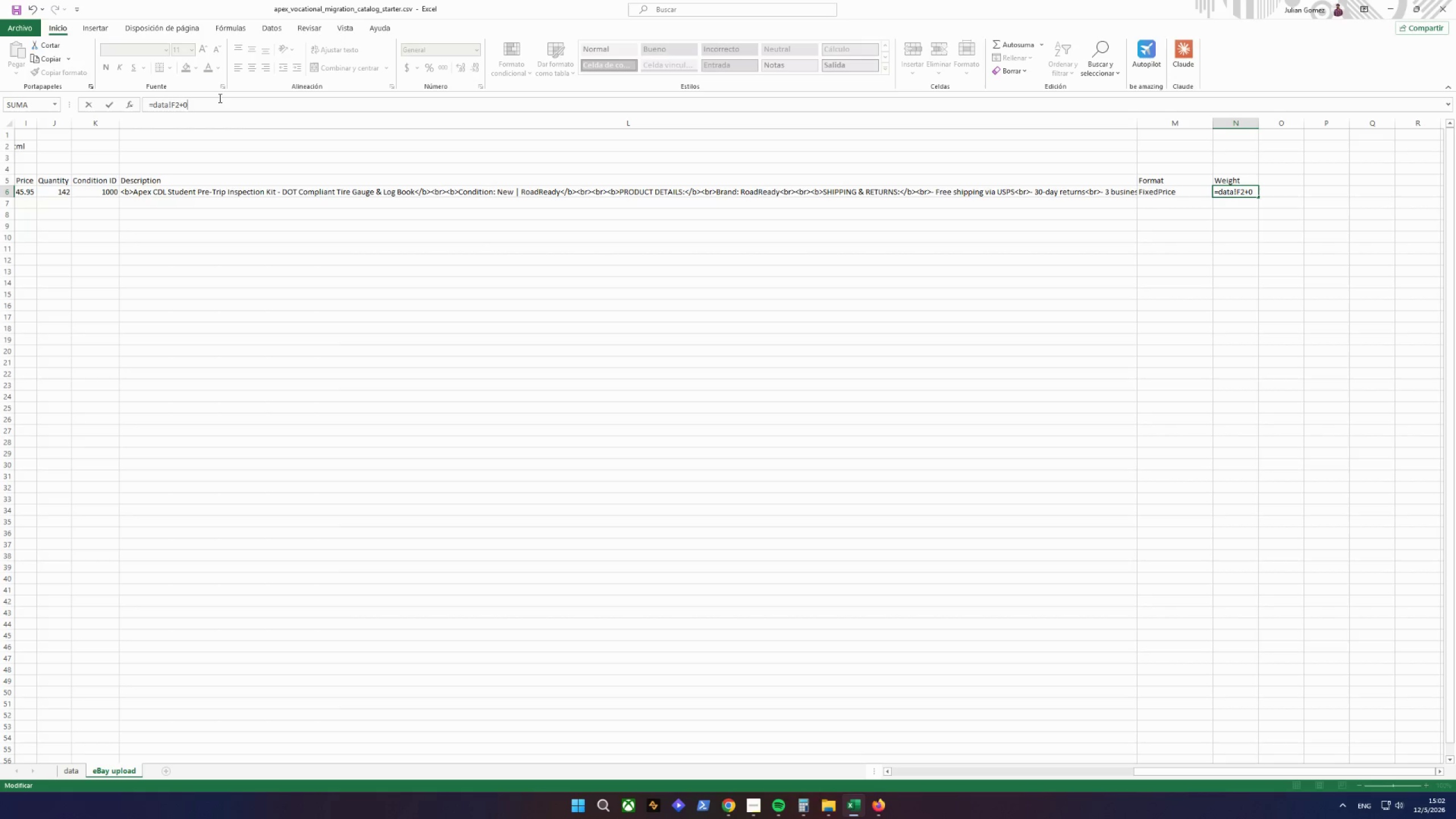 
key(Comma)
 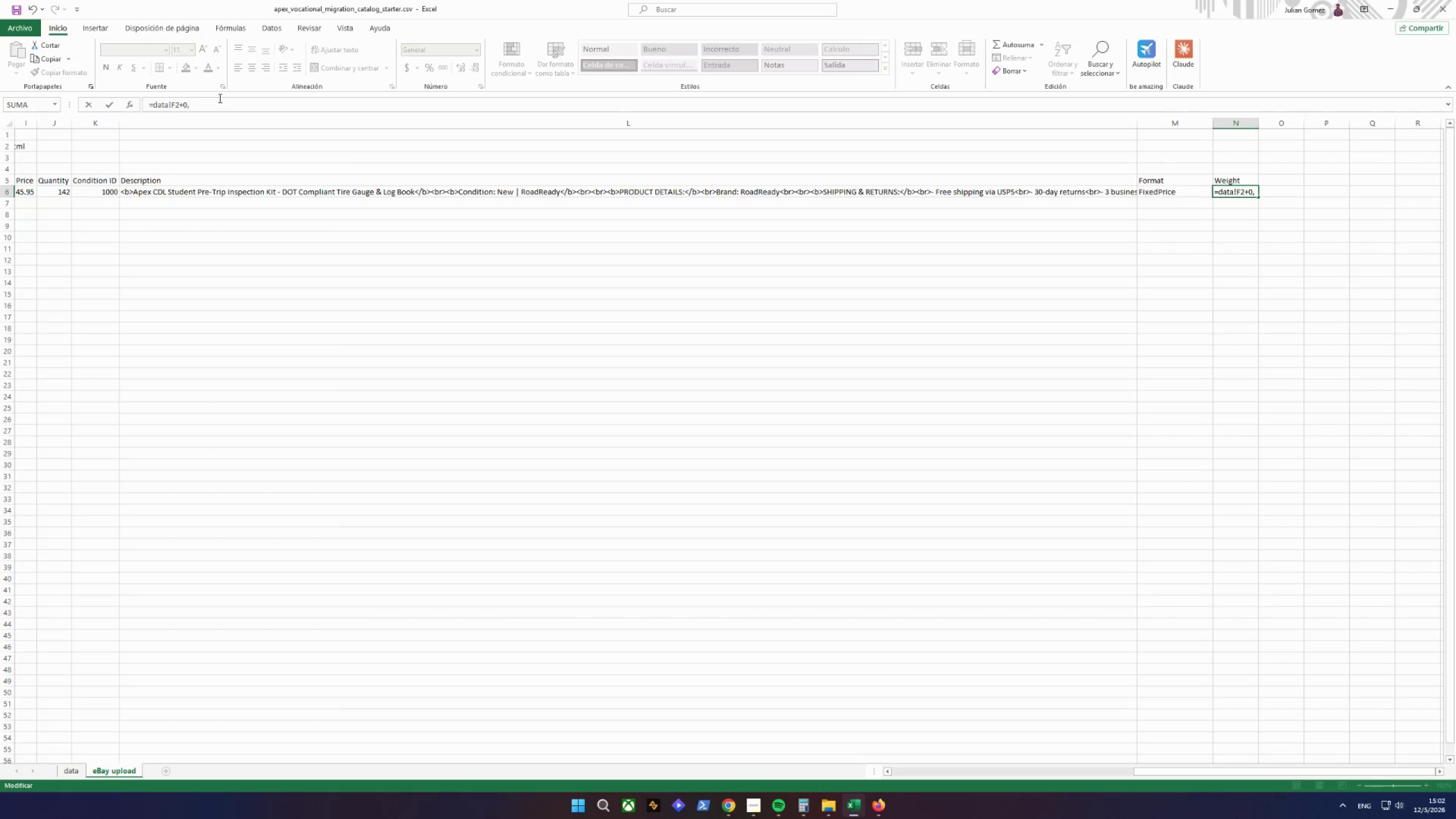 
key(5)
 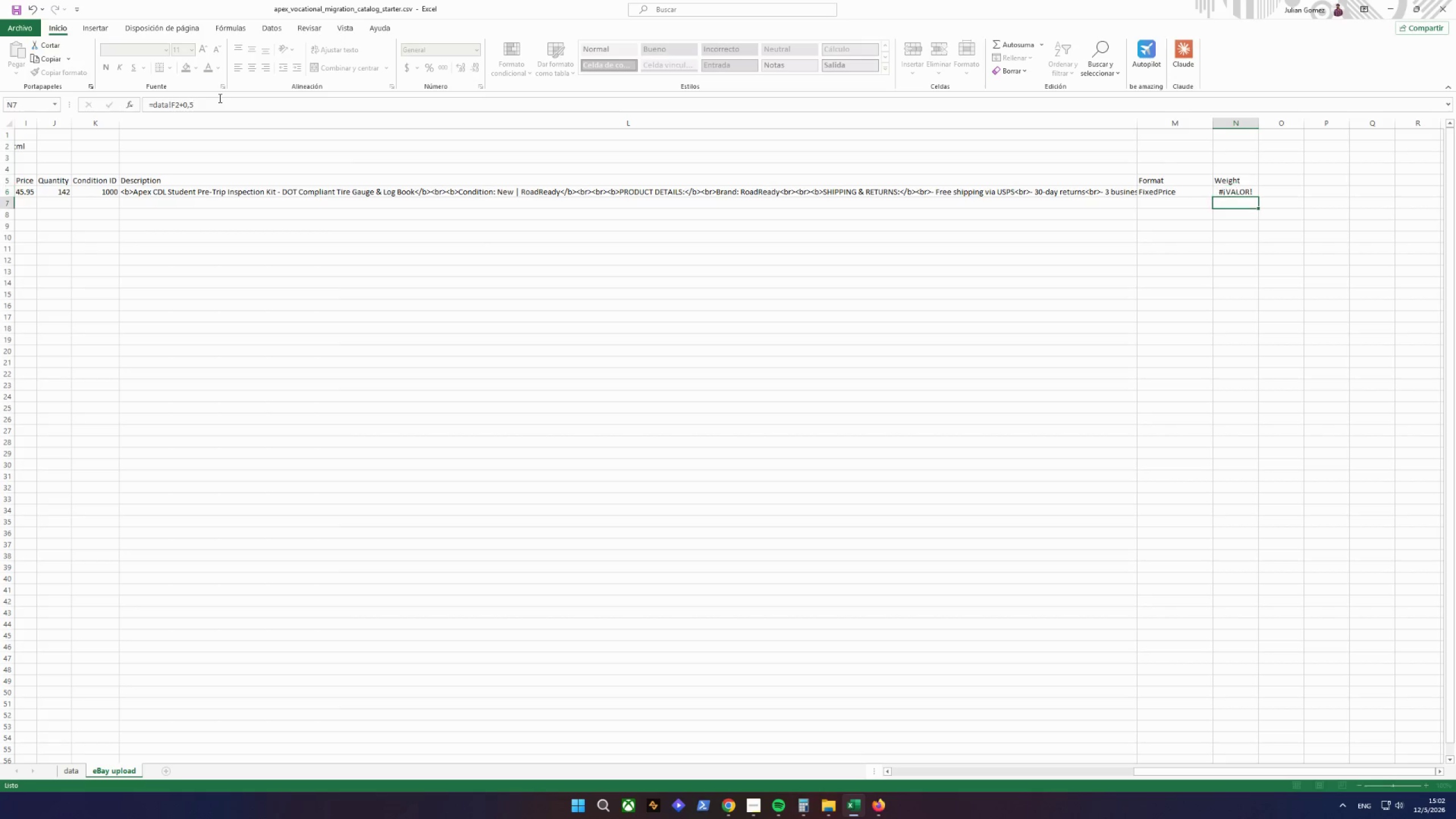 
key(Enter)
 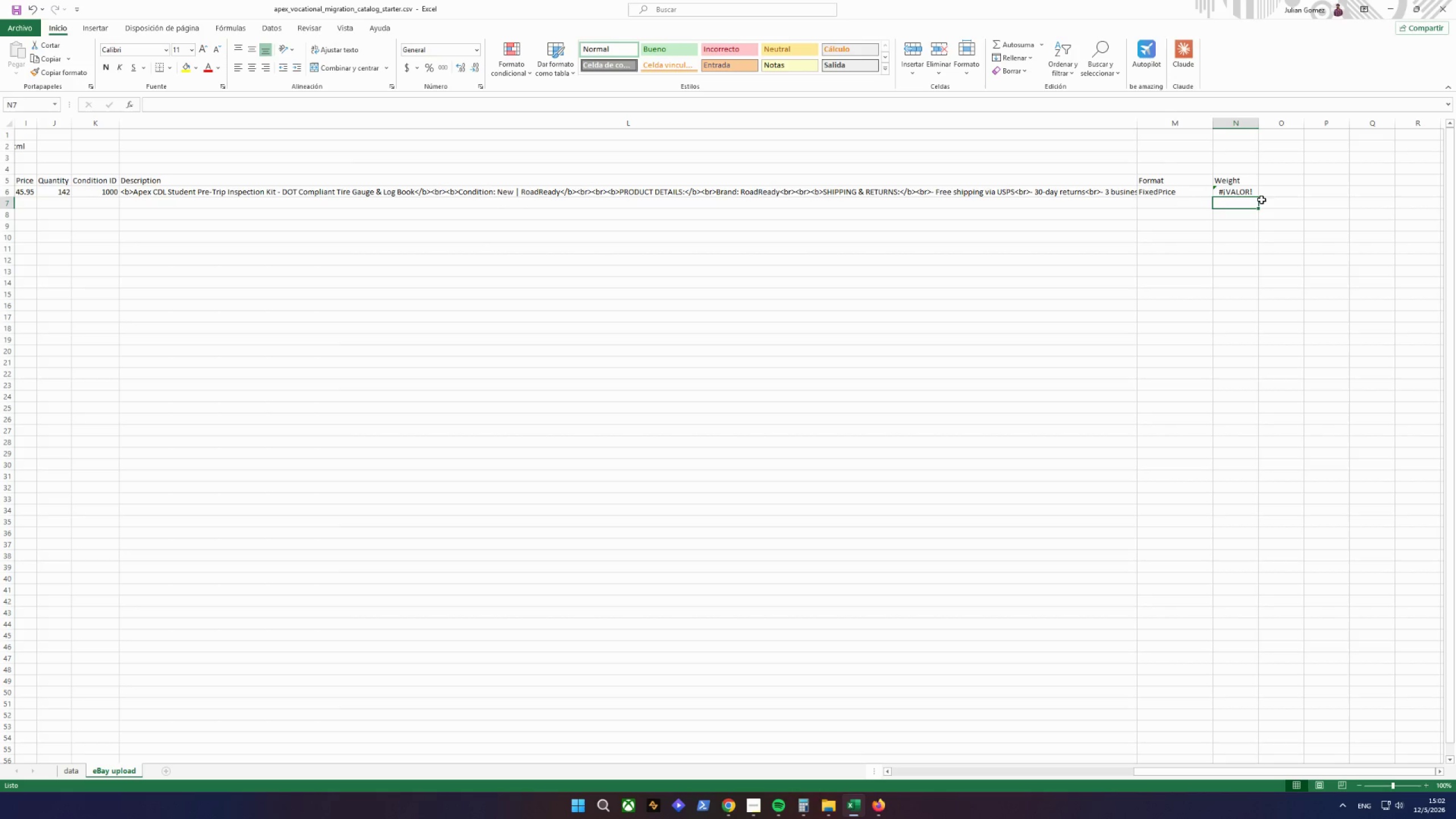 
left_click_drag(start_coordinate=[1250, 191], to_coordinate=[1252, 193])
 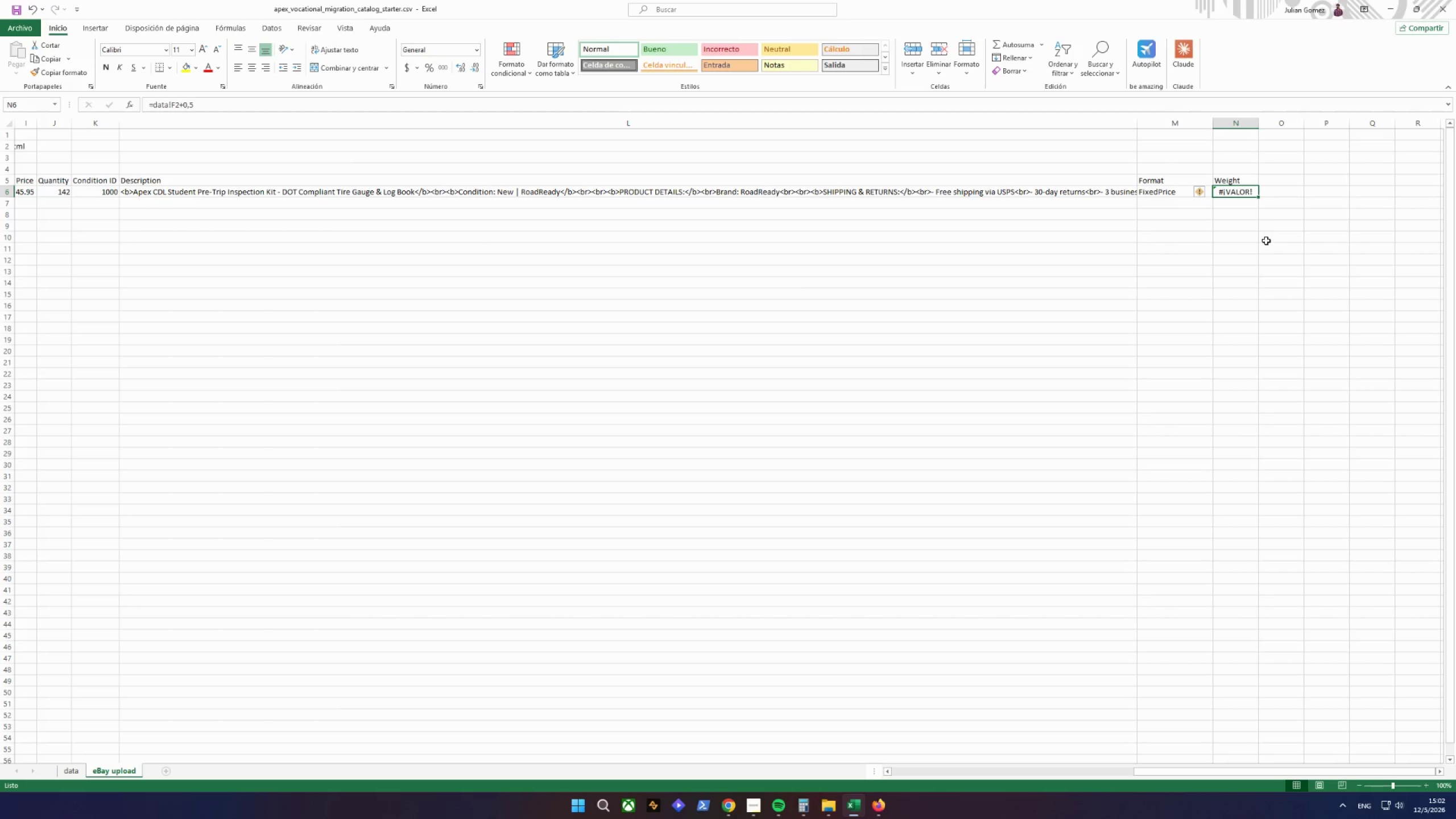 
left_click([1202, 191])
 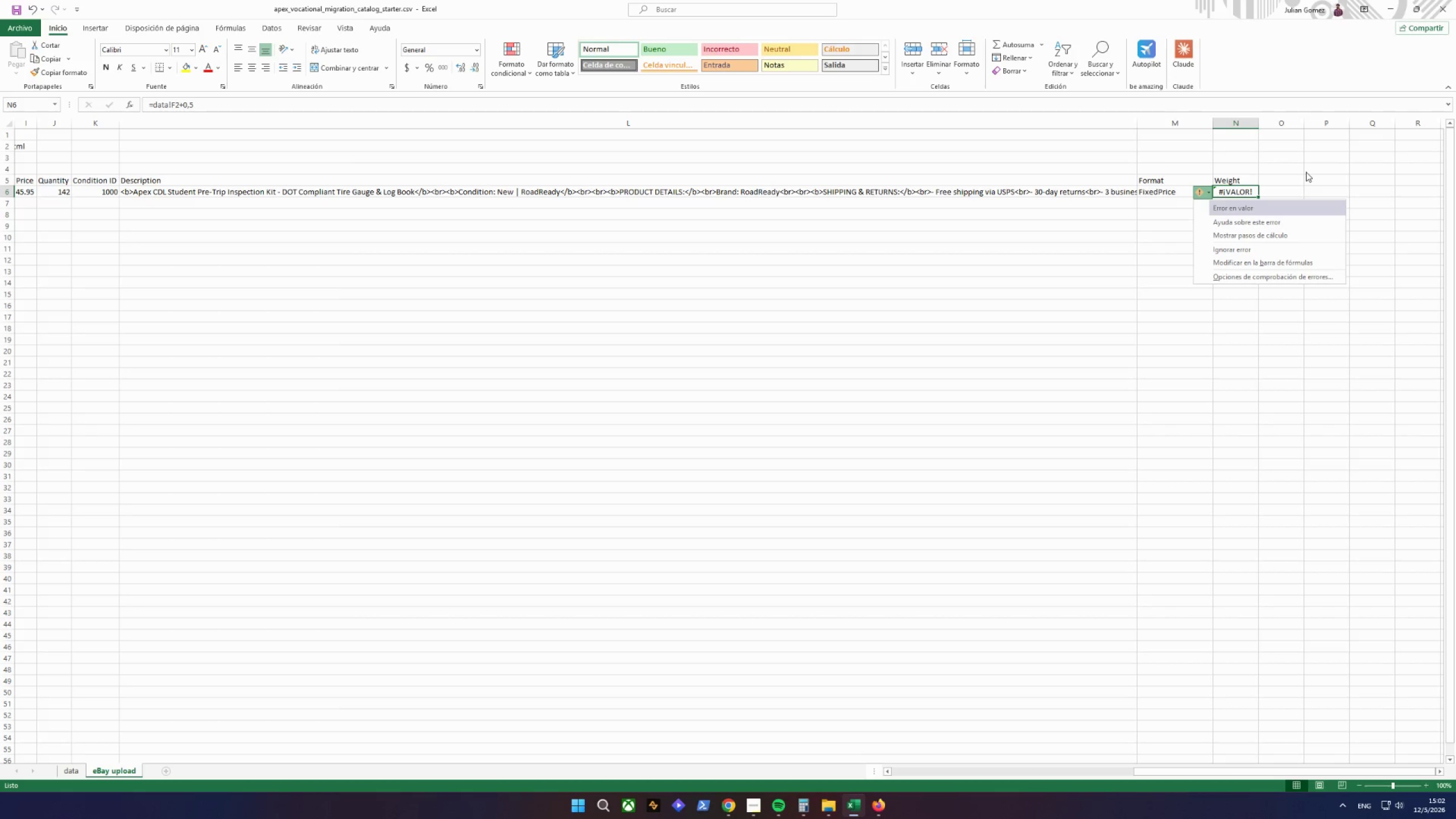 
left_click([1306, 172])
 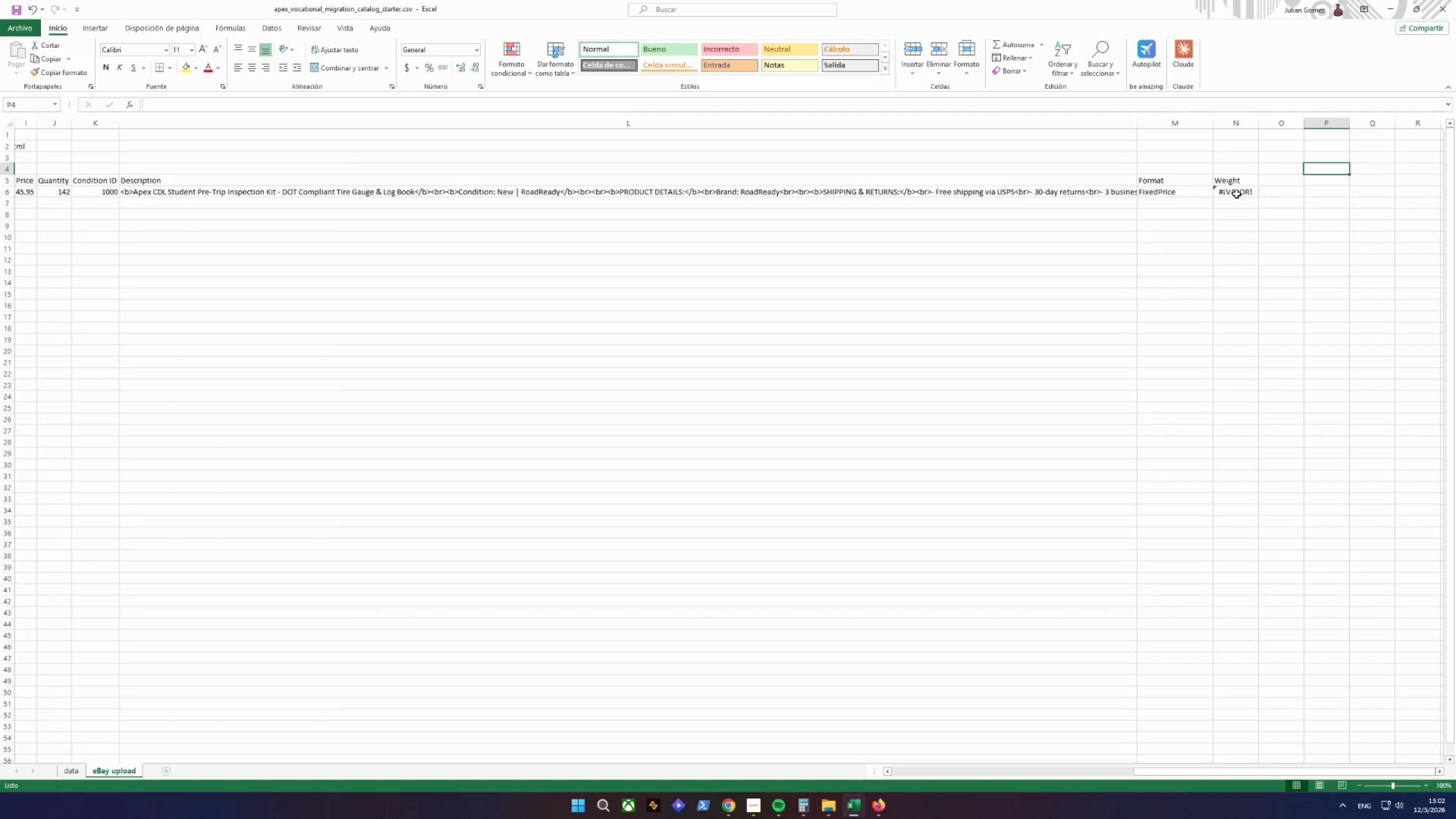 
double_click([1236, 194])
 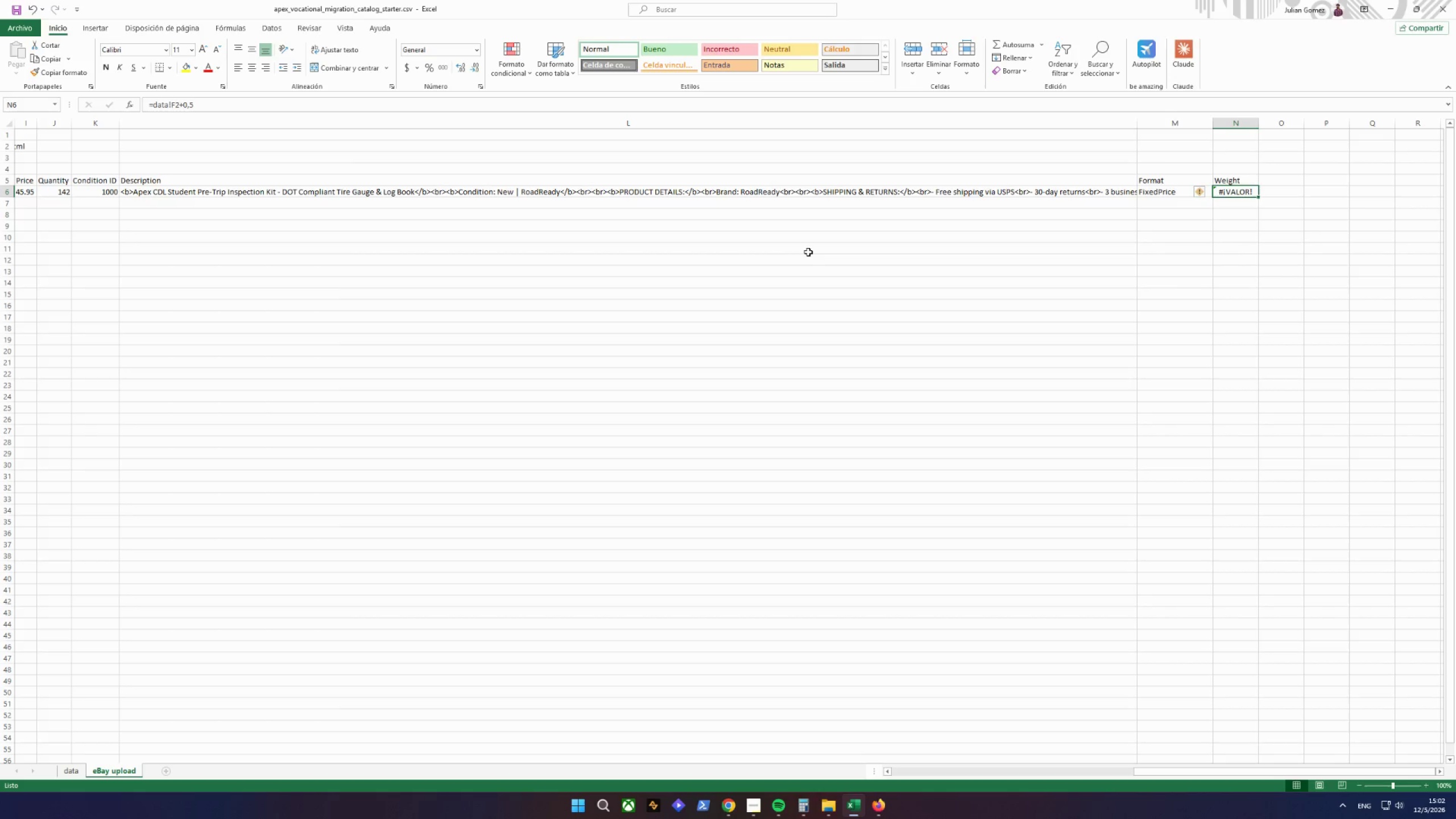 
key(Delete)
 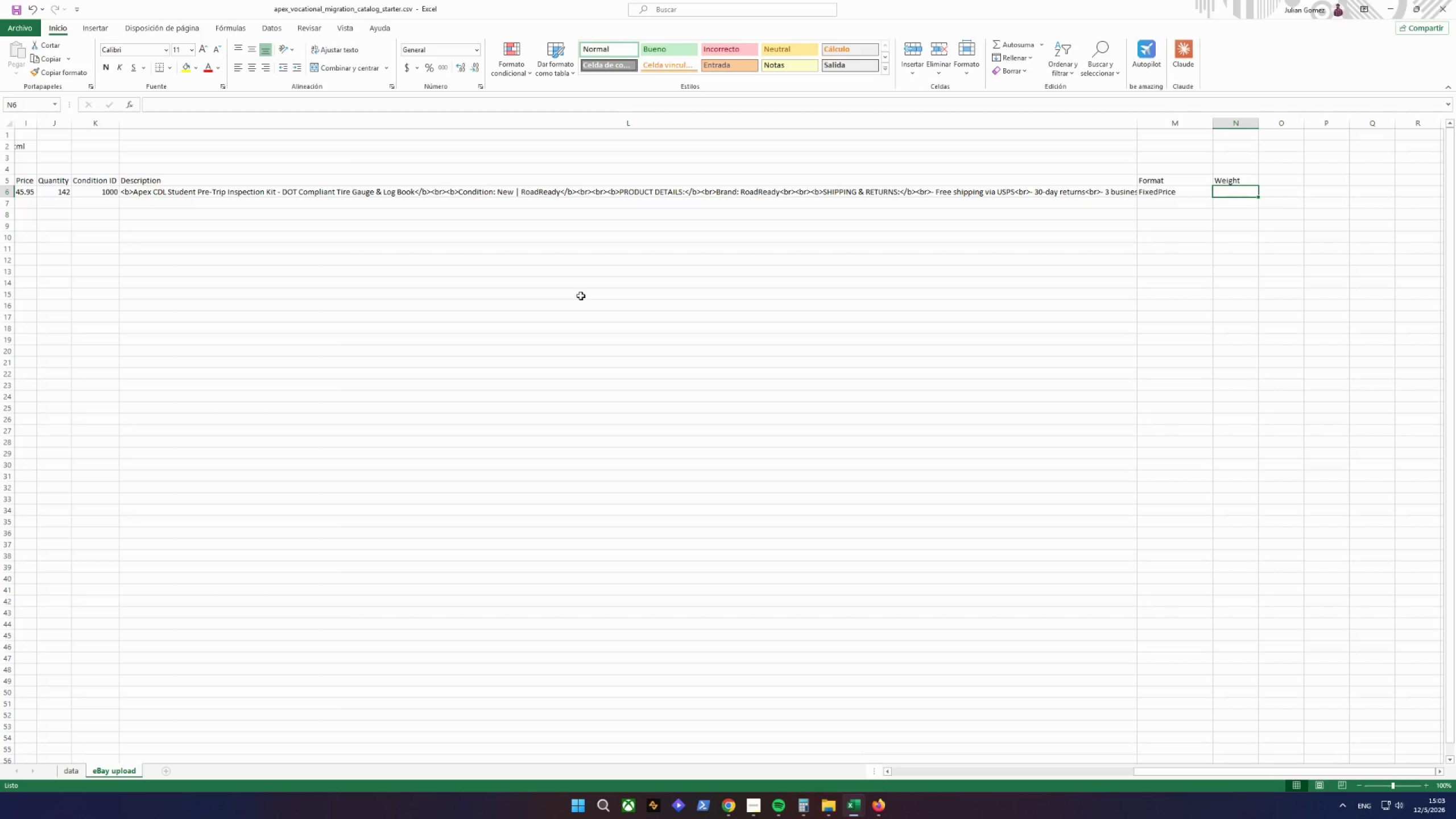 
wait(12.61)
 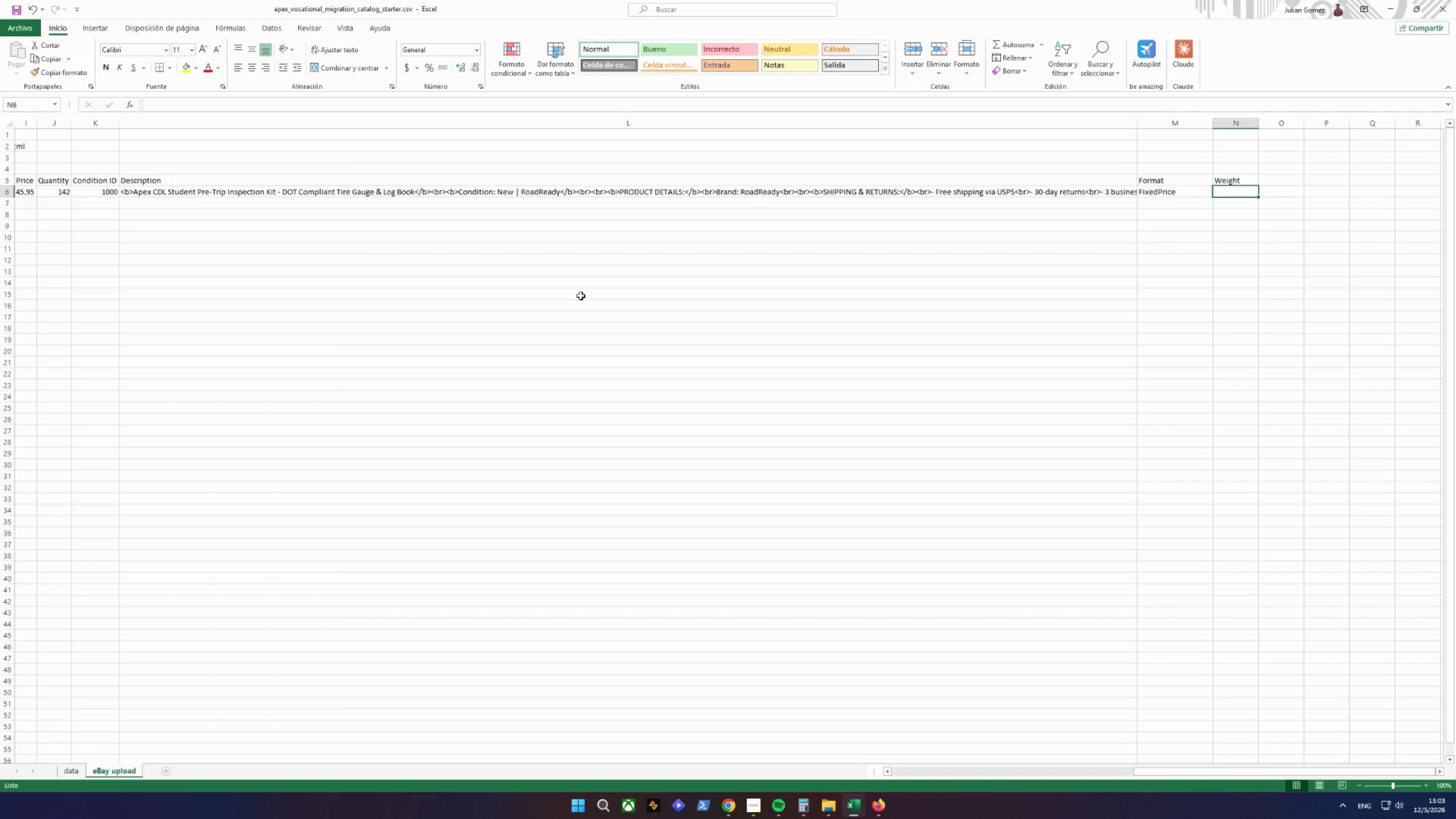 
key(Equal)
 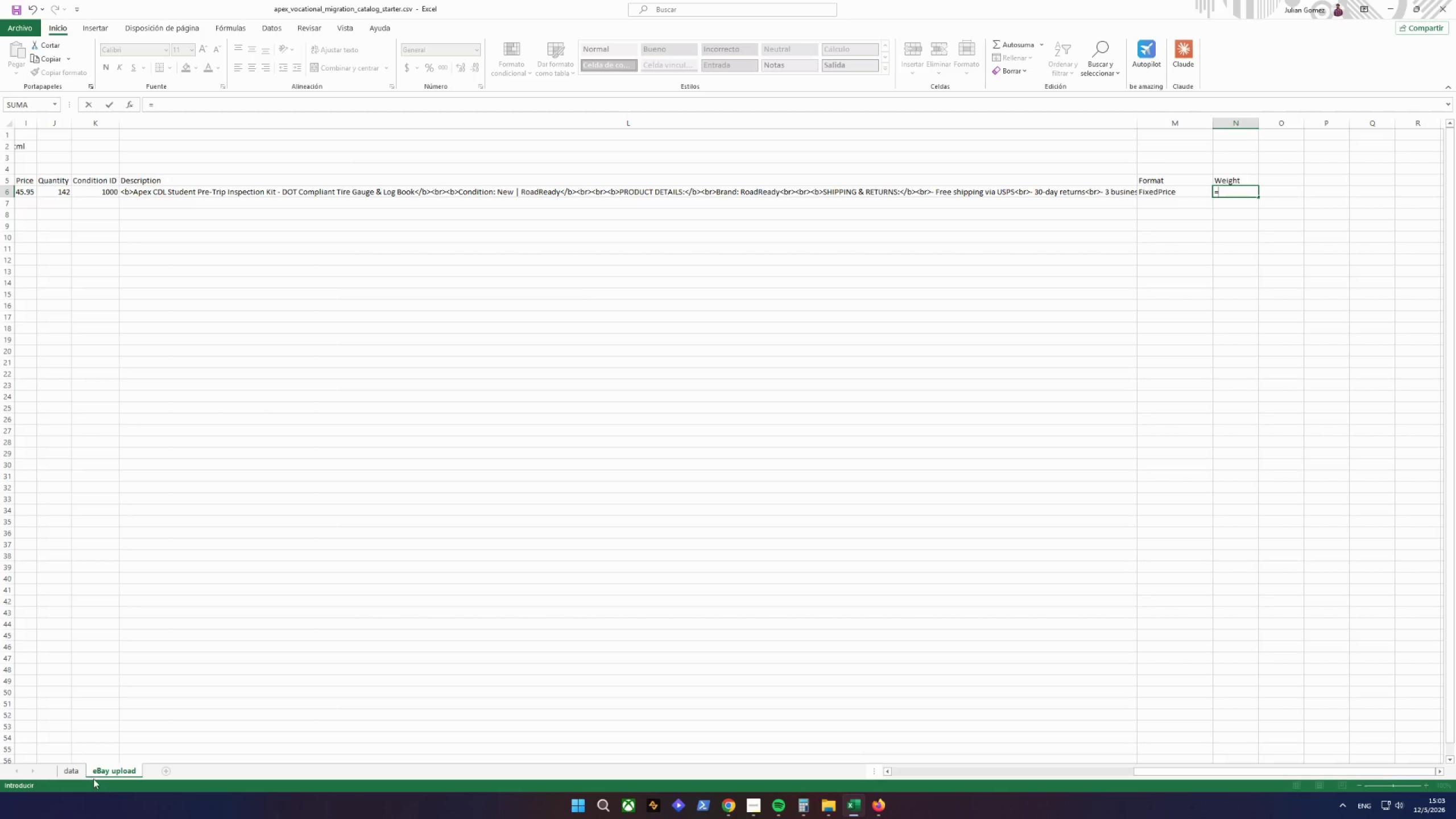 
left_click([72, 768])
 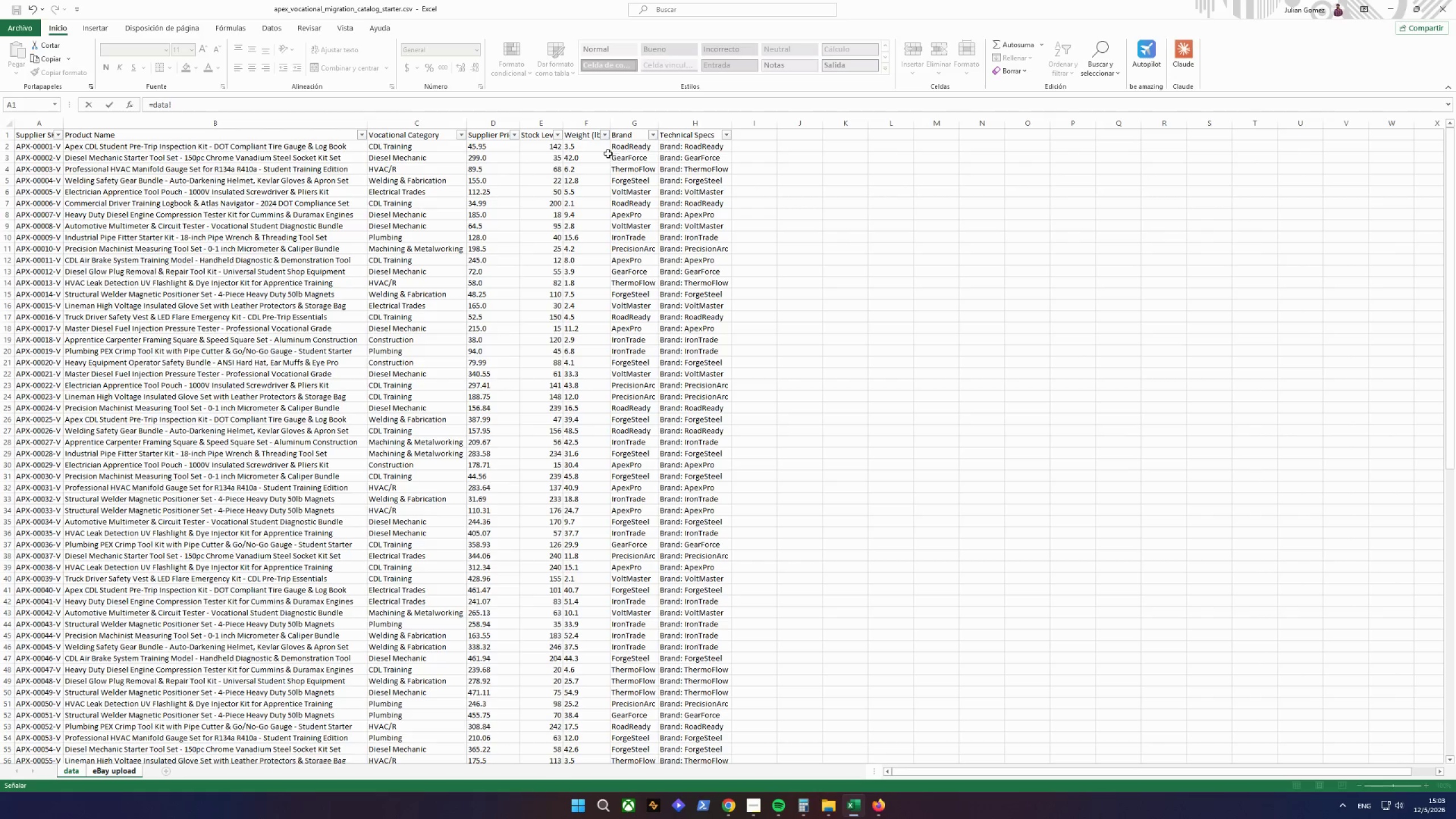 
left_click([588, 147])
 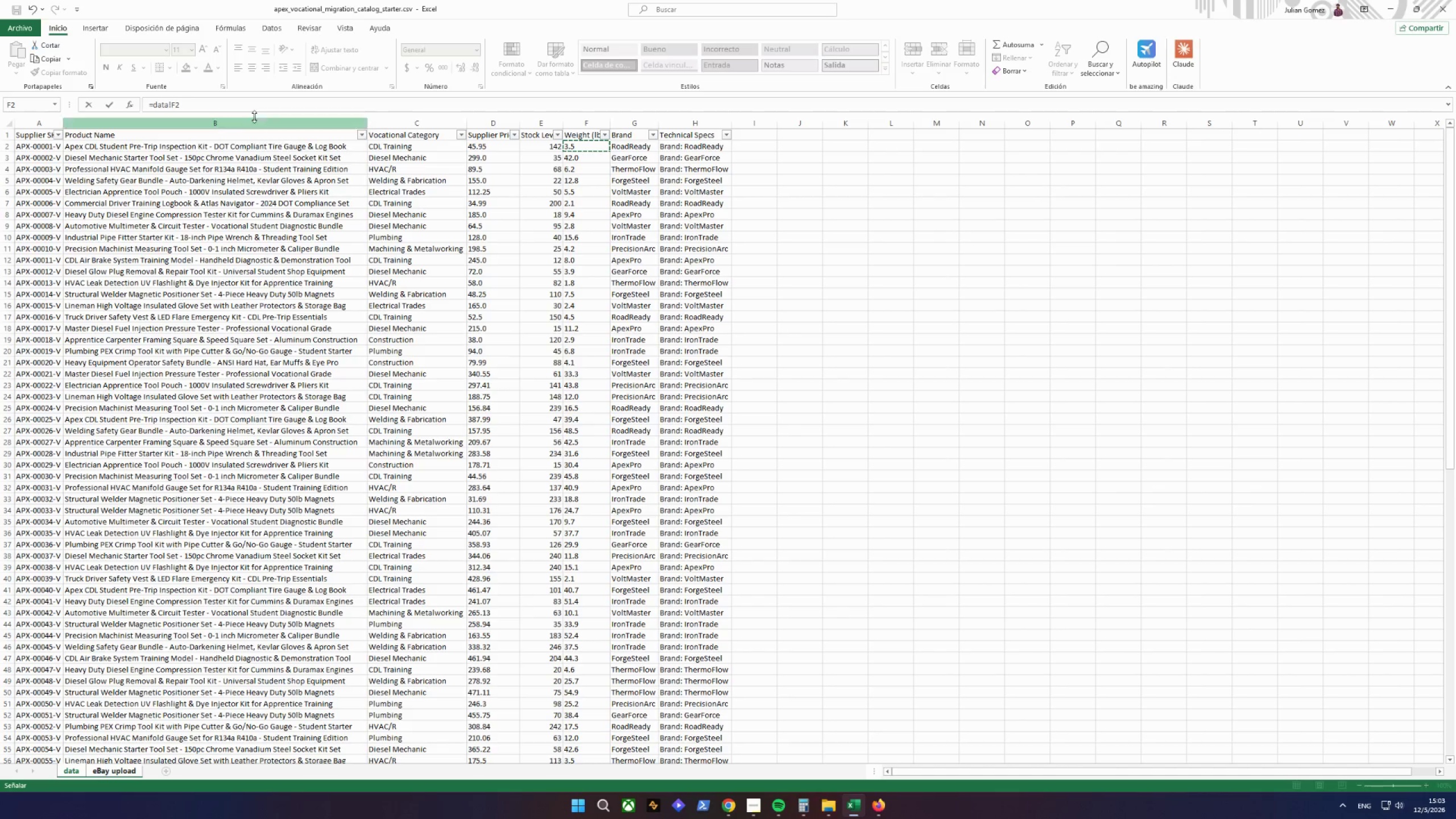 
left_click([254, 106])
 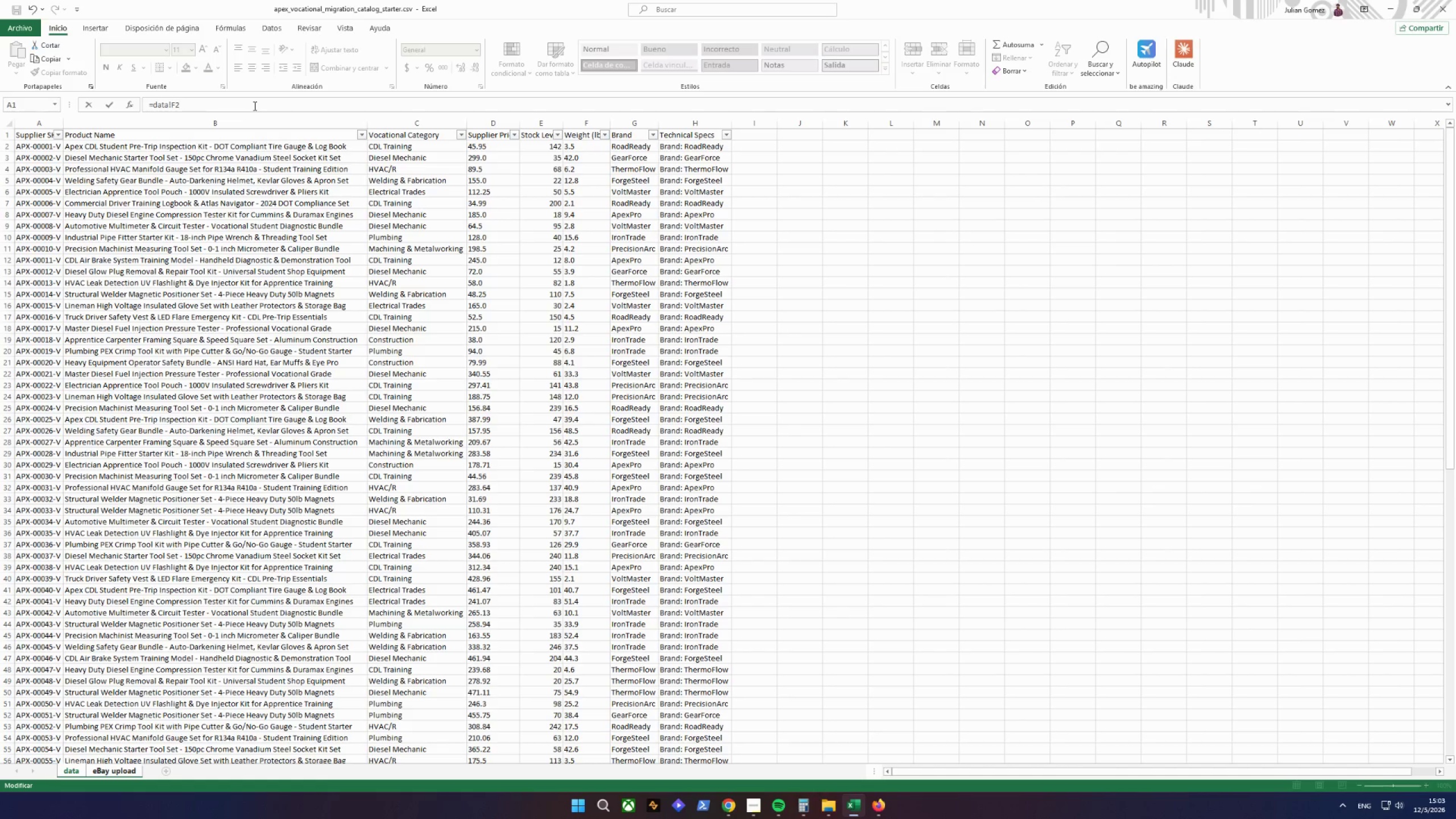 
key(Shift+ShiftRight)
 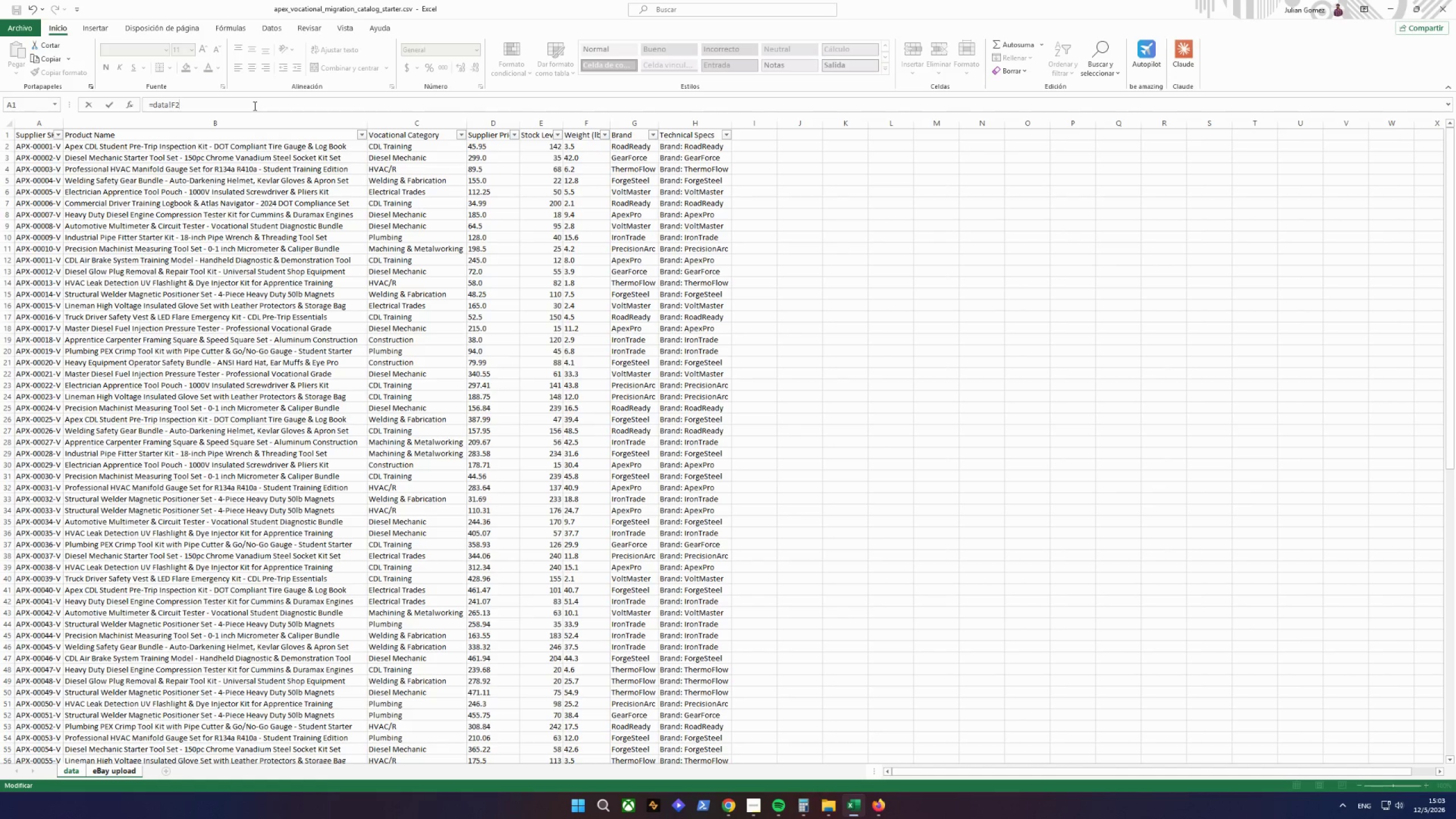 
key(Shift+Equal)
 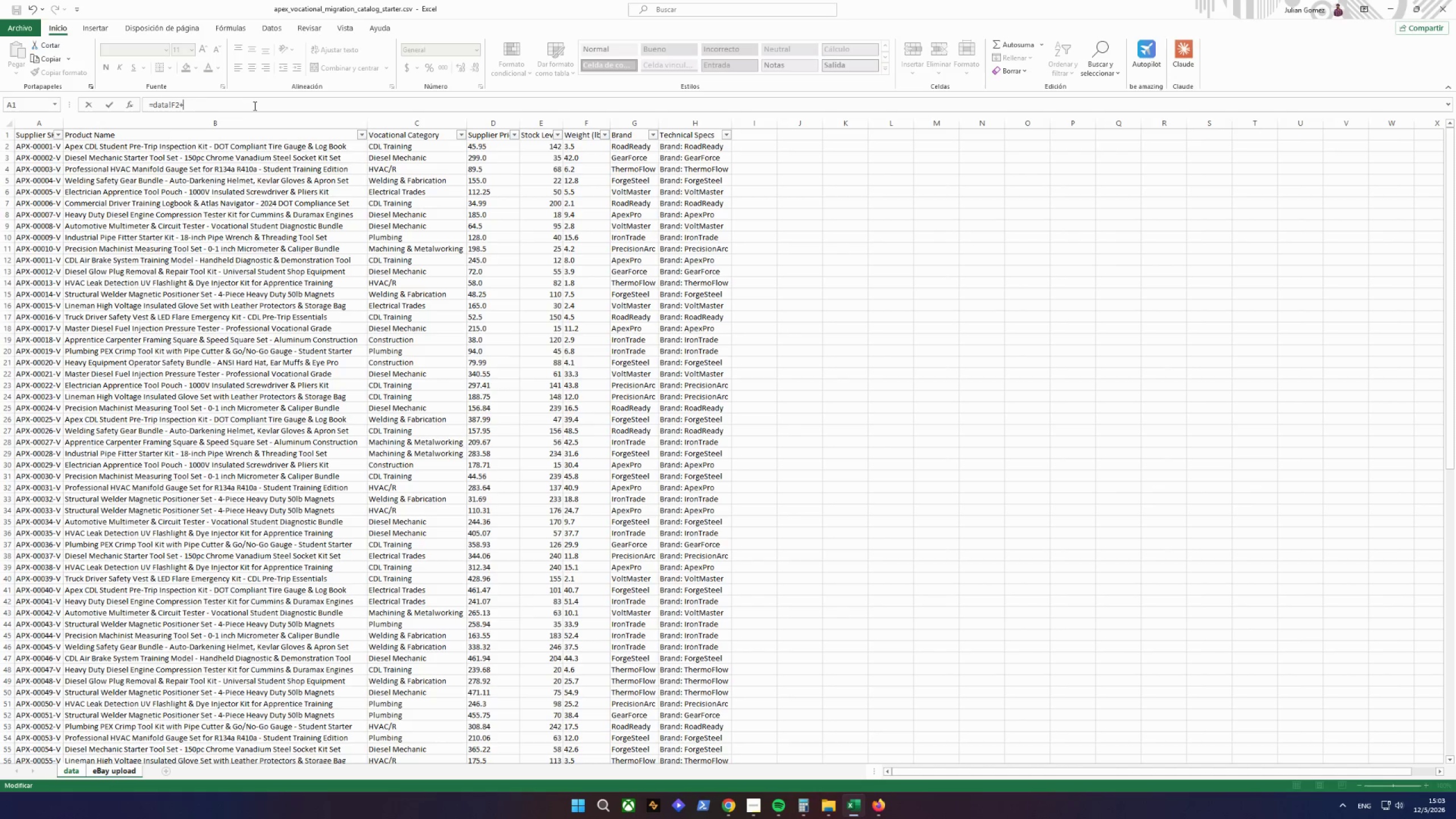 
key(0)
 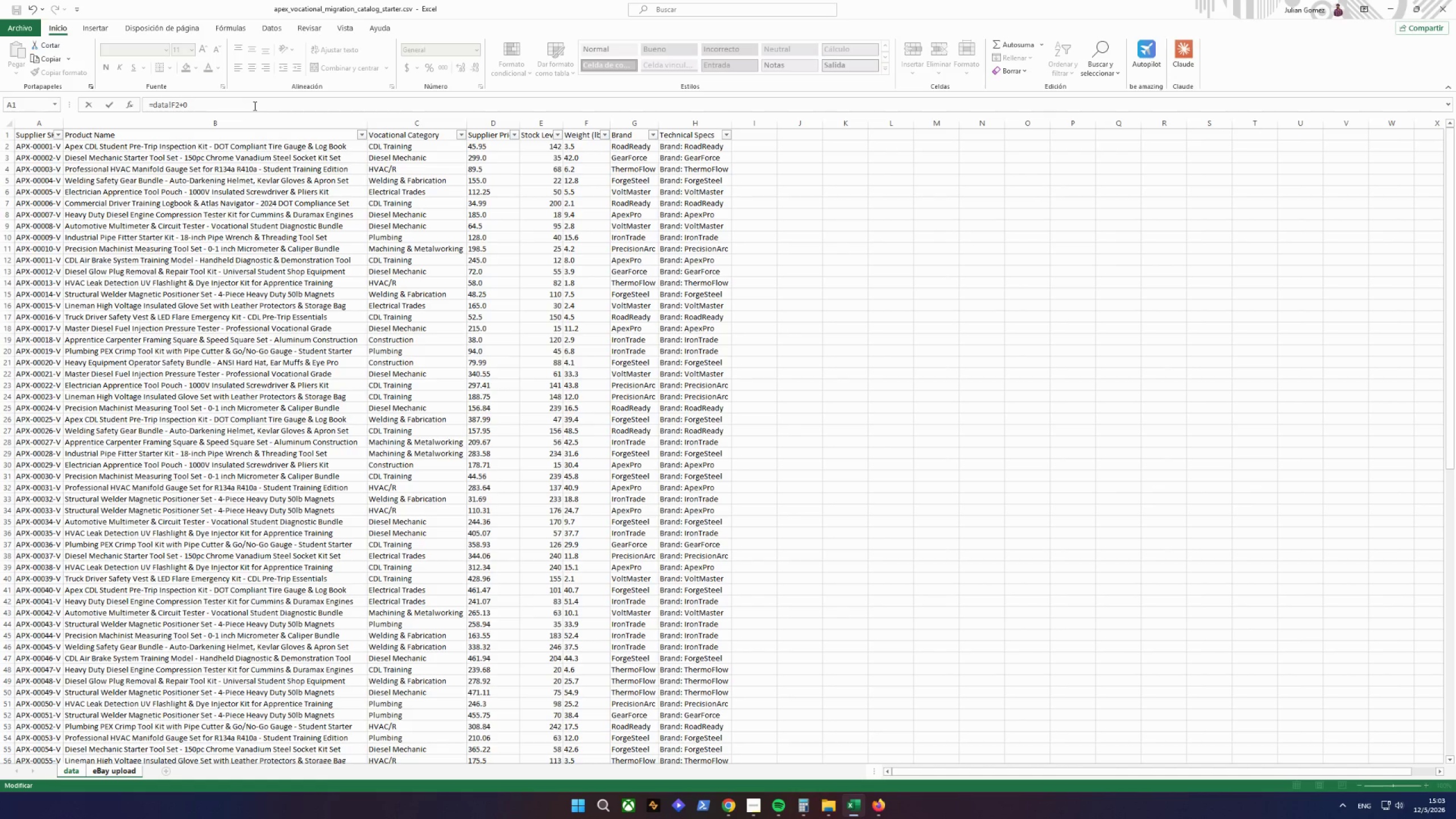 
key(Period)
 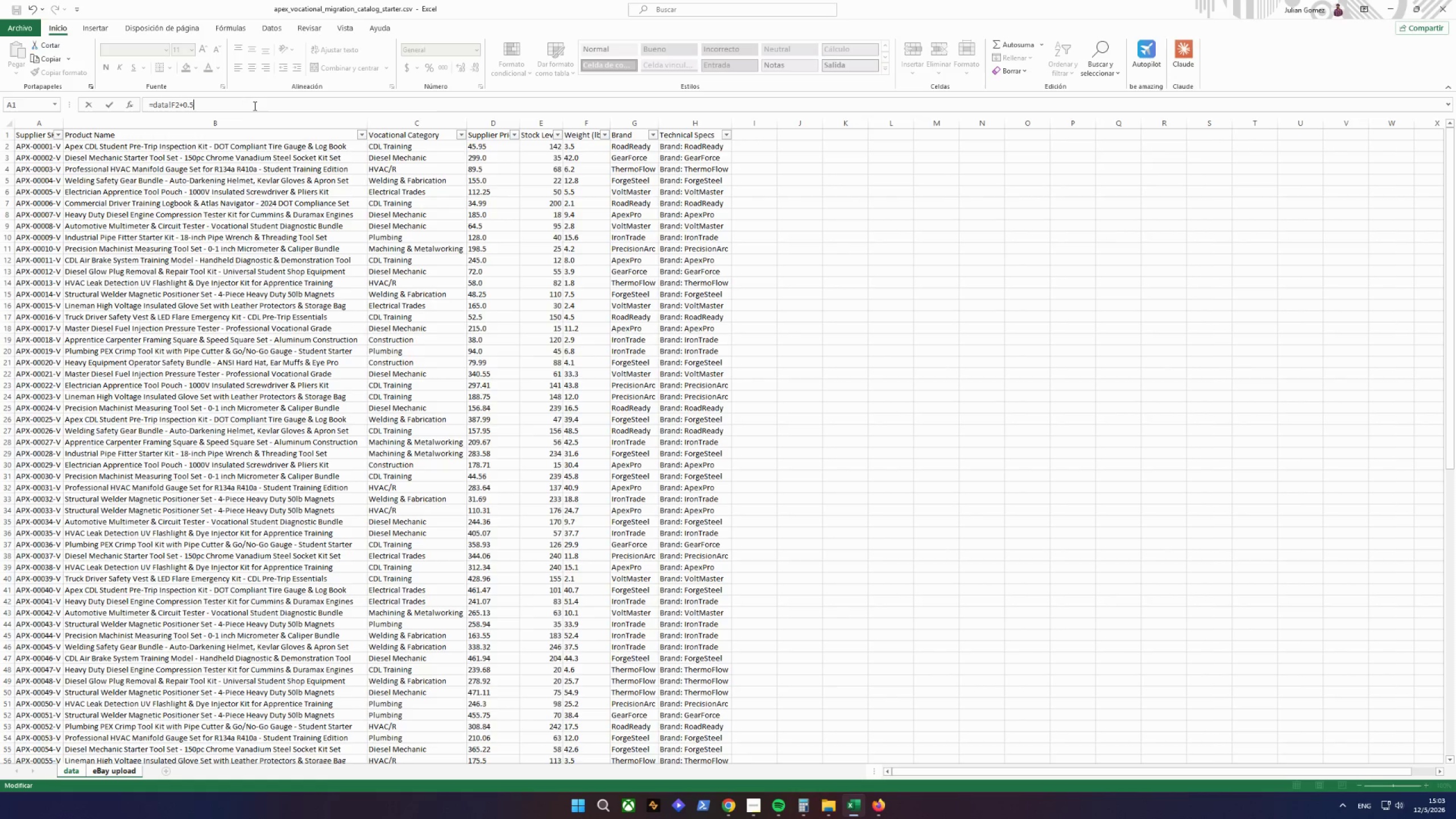 
key(5)
 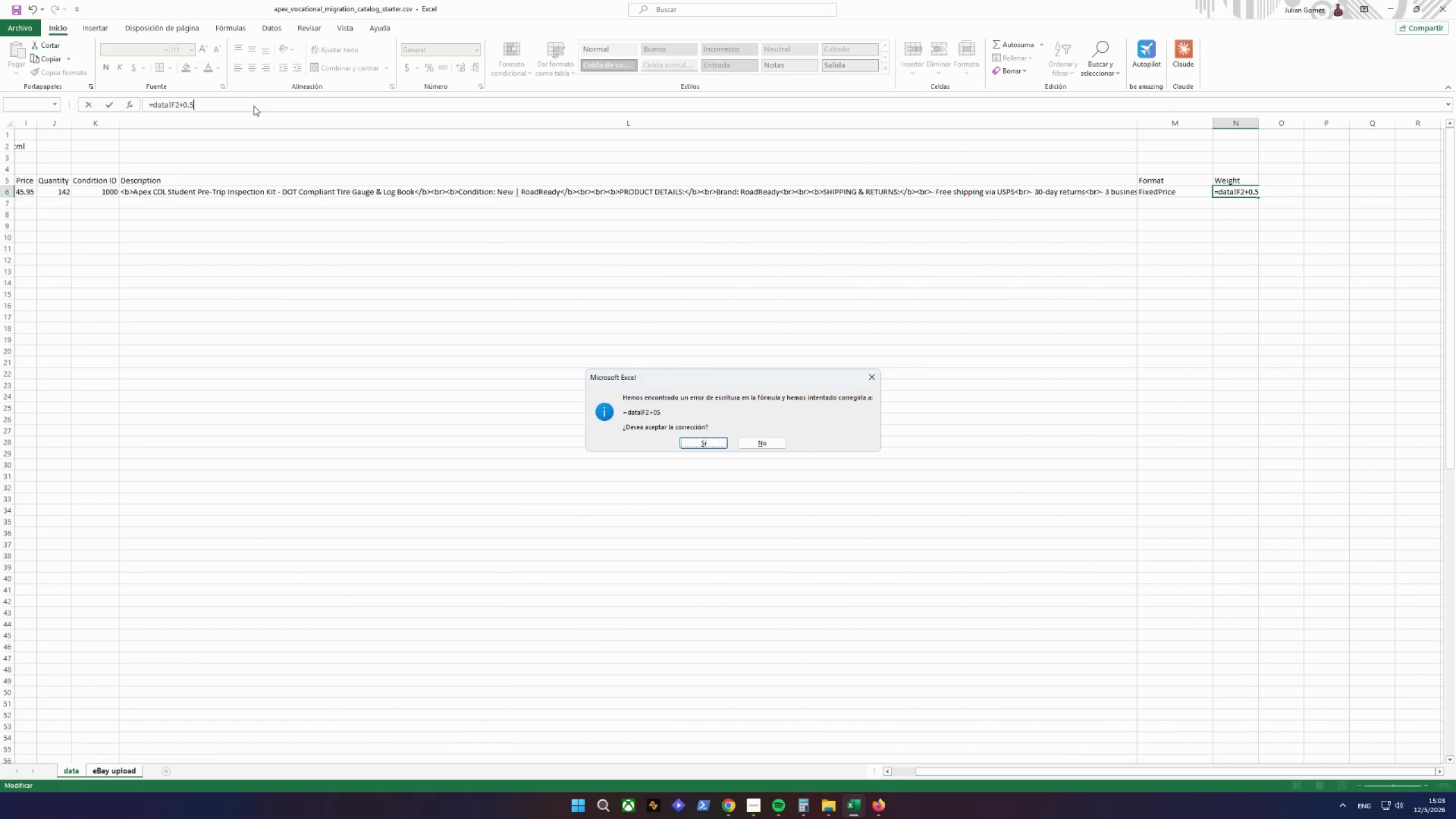 
key(Enter)
 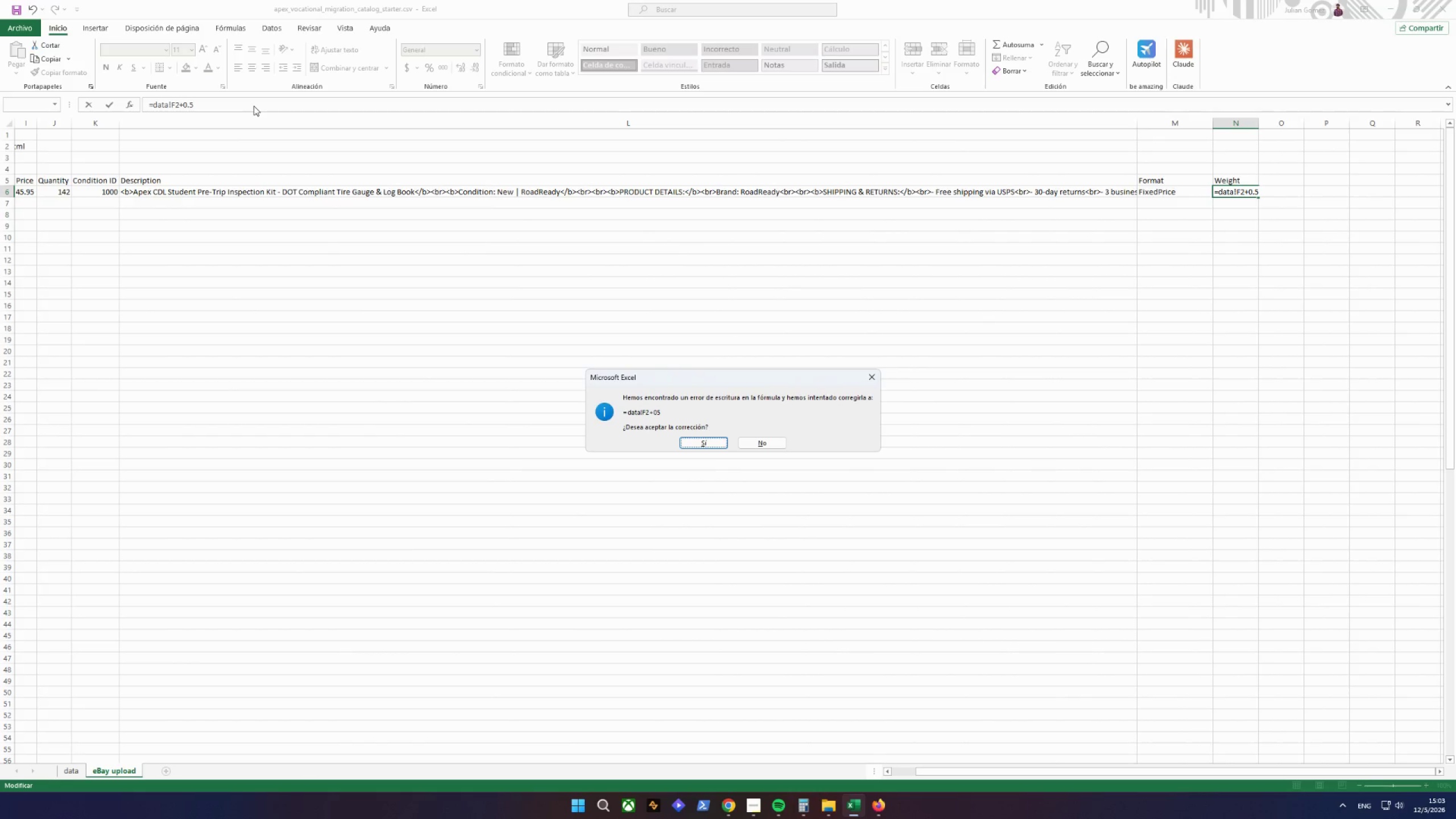 
key(Enter)
 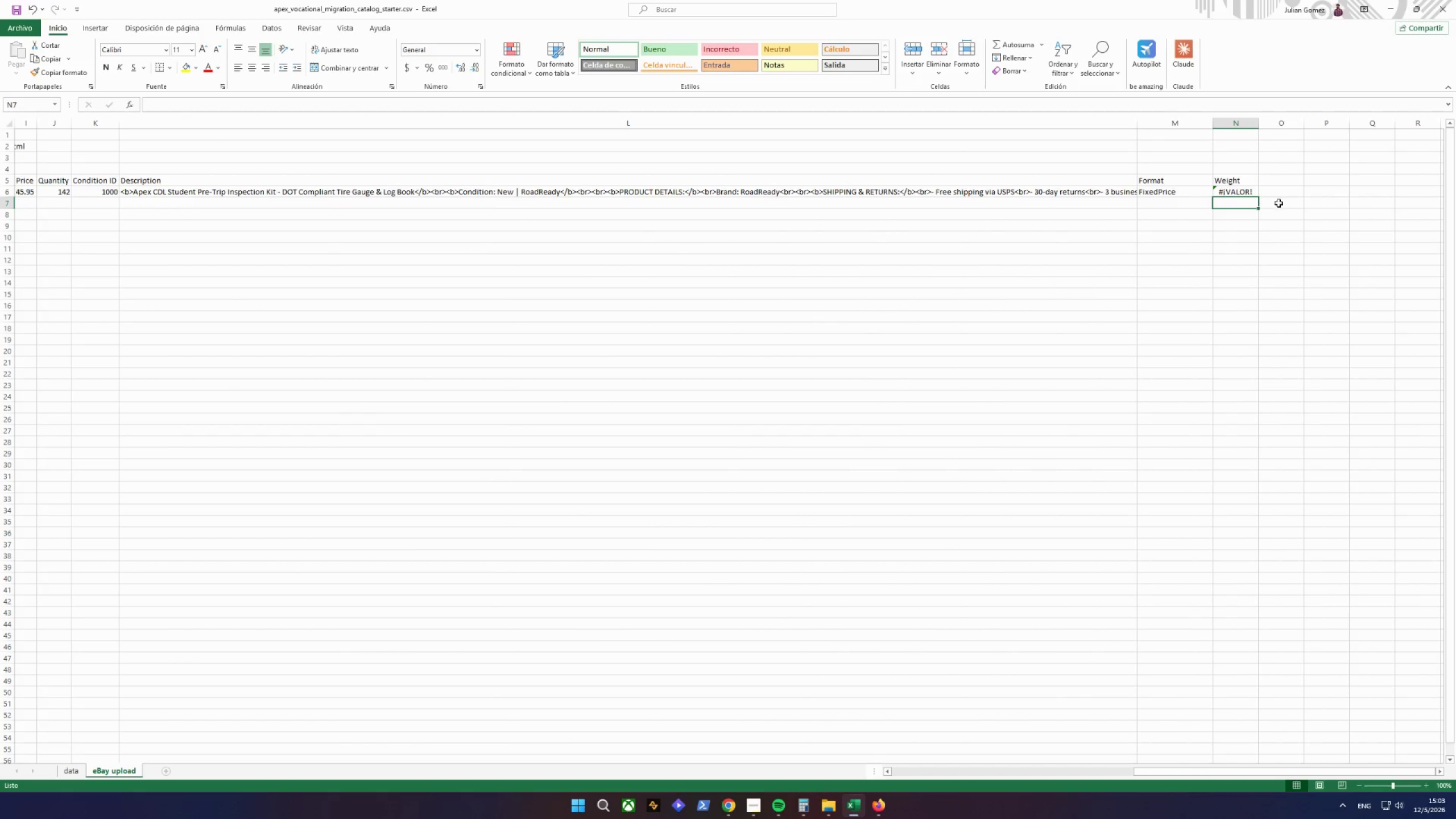 
double_click([1246, 189])
 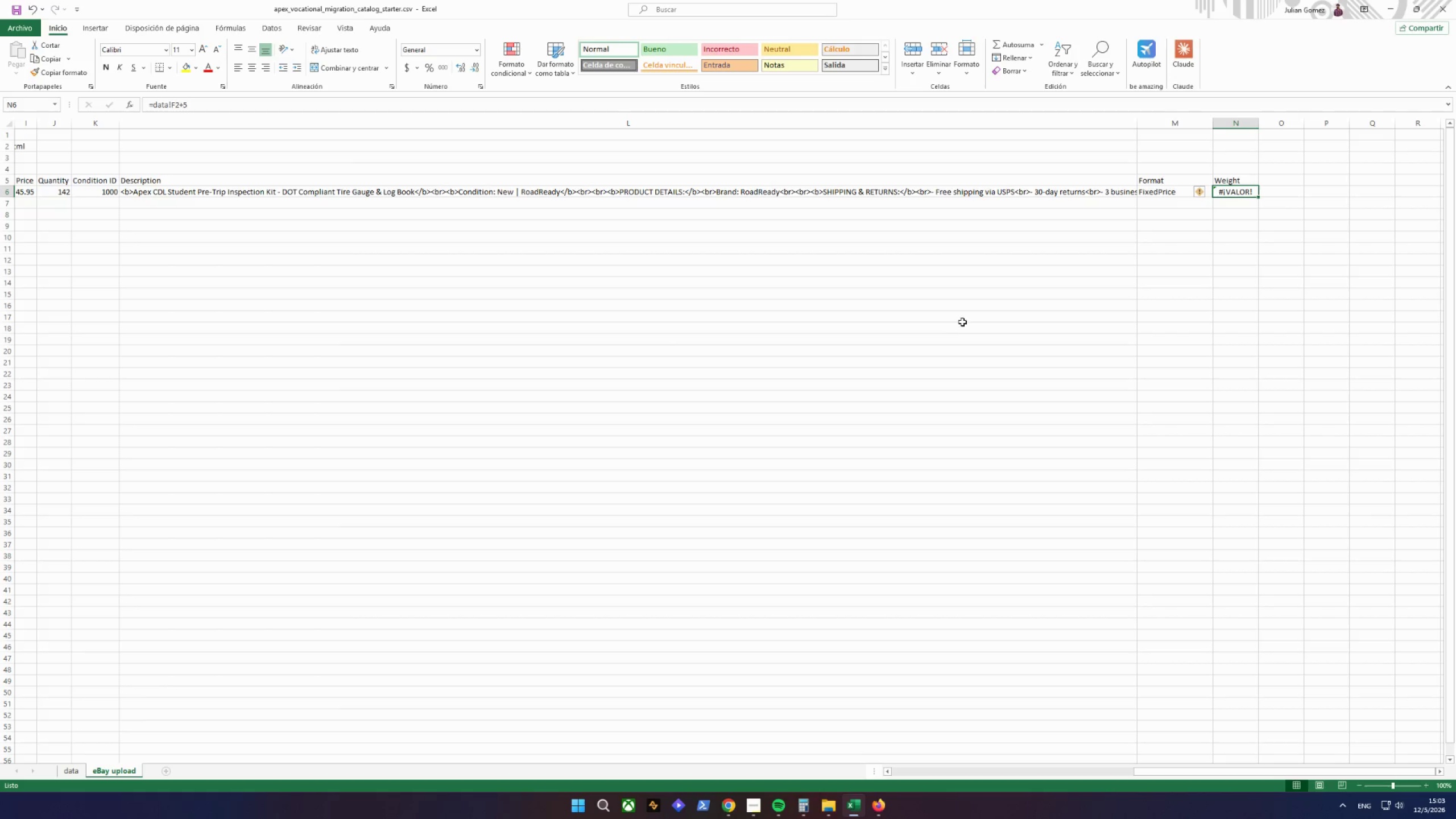 
wait(9.08)
 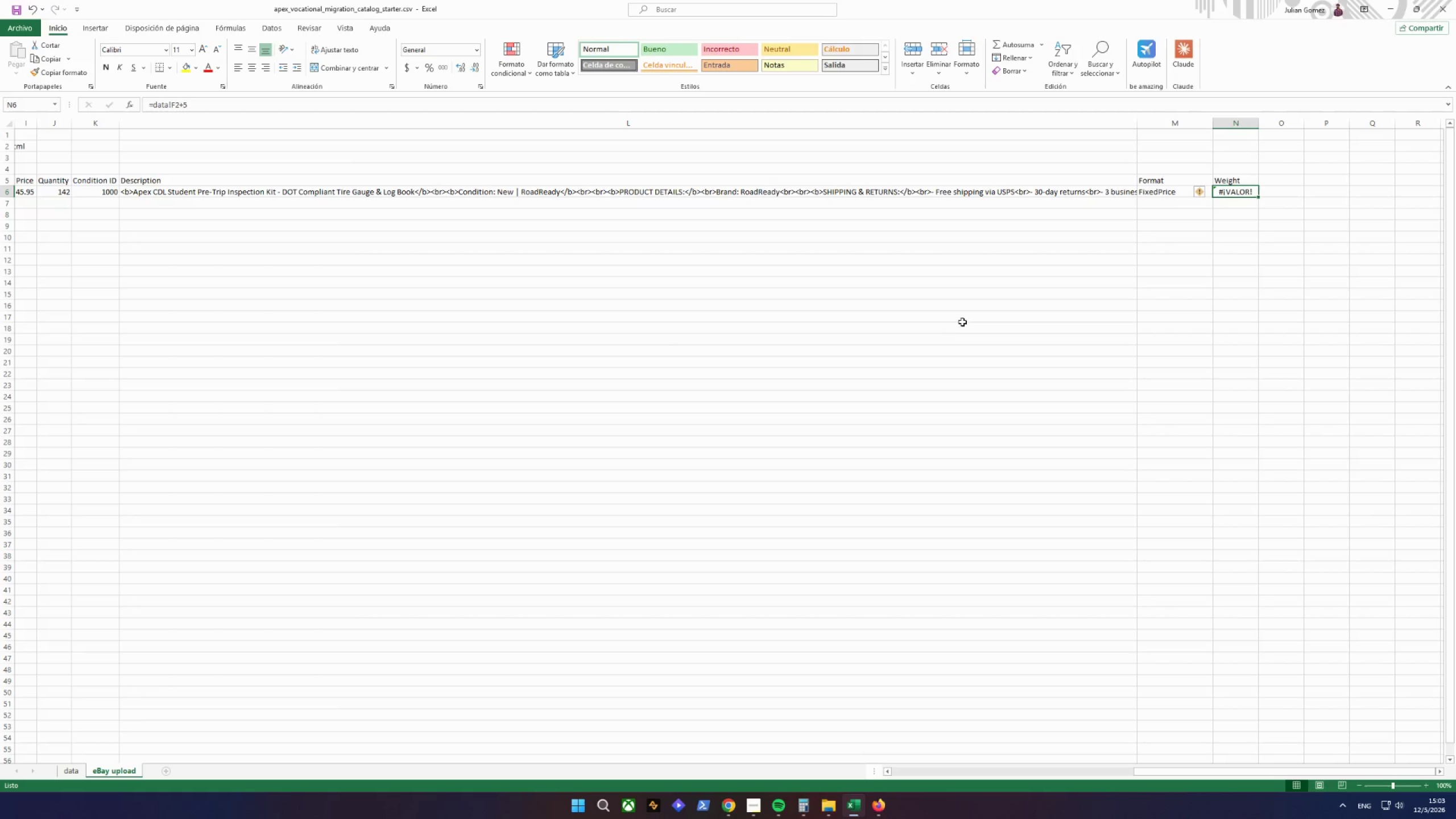 
key(Delete)
 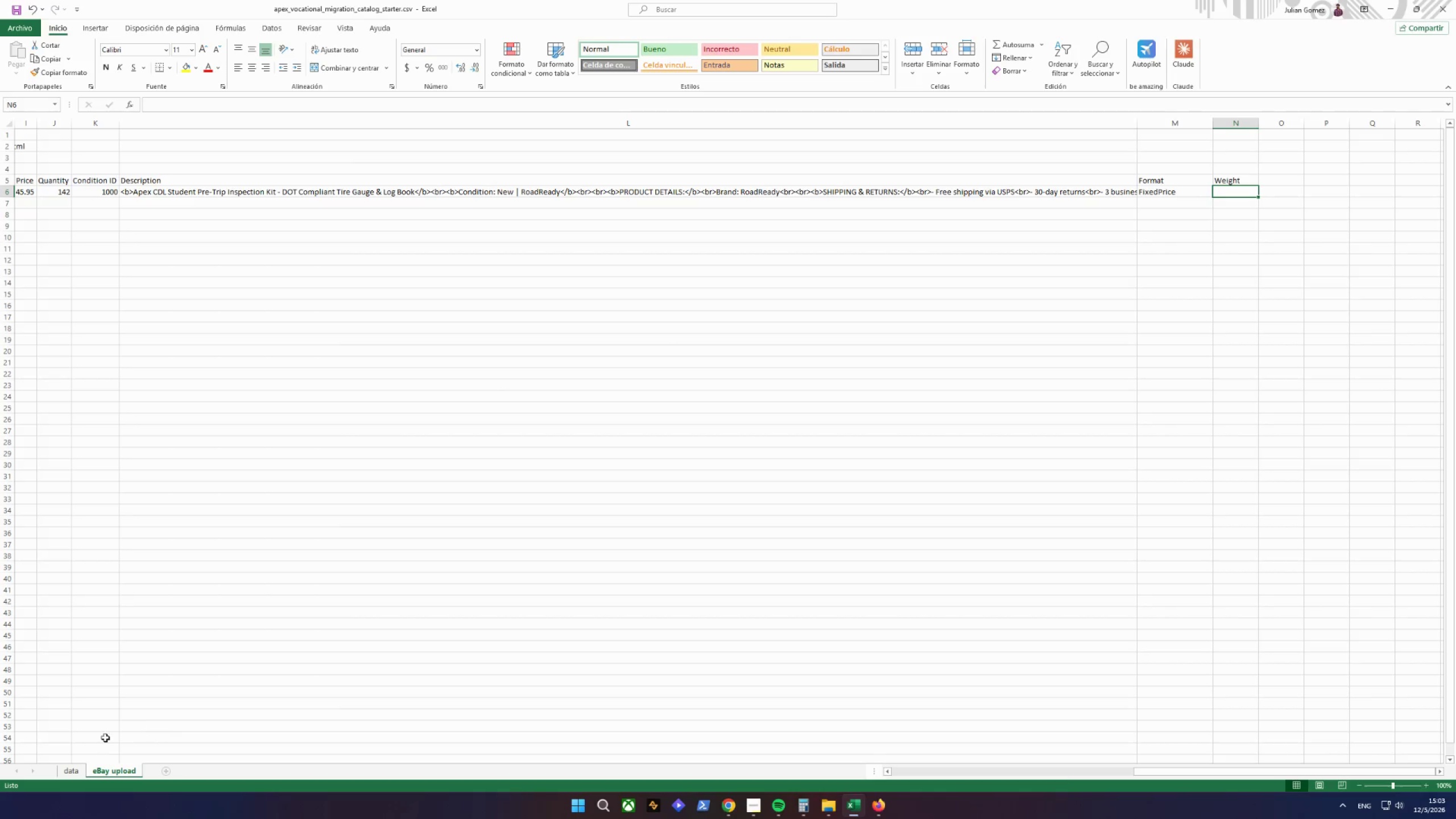 
left_click([73, 772])
 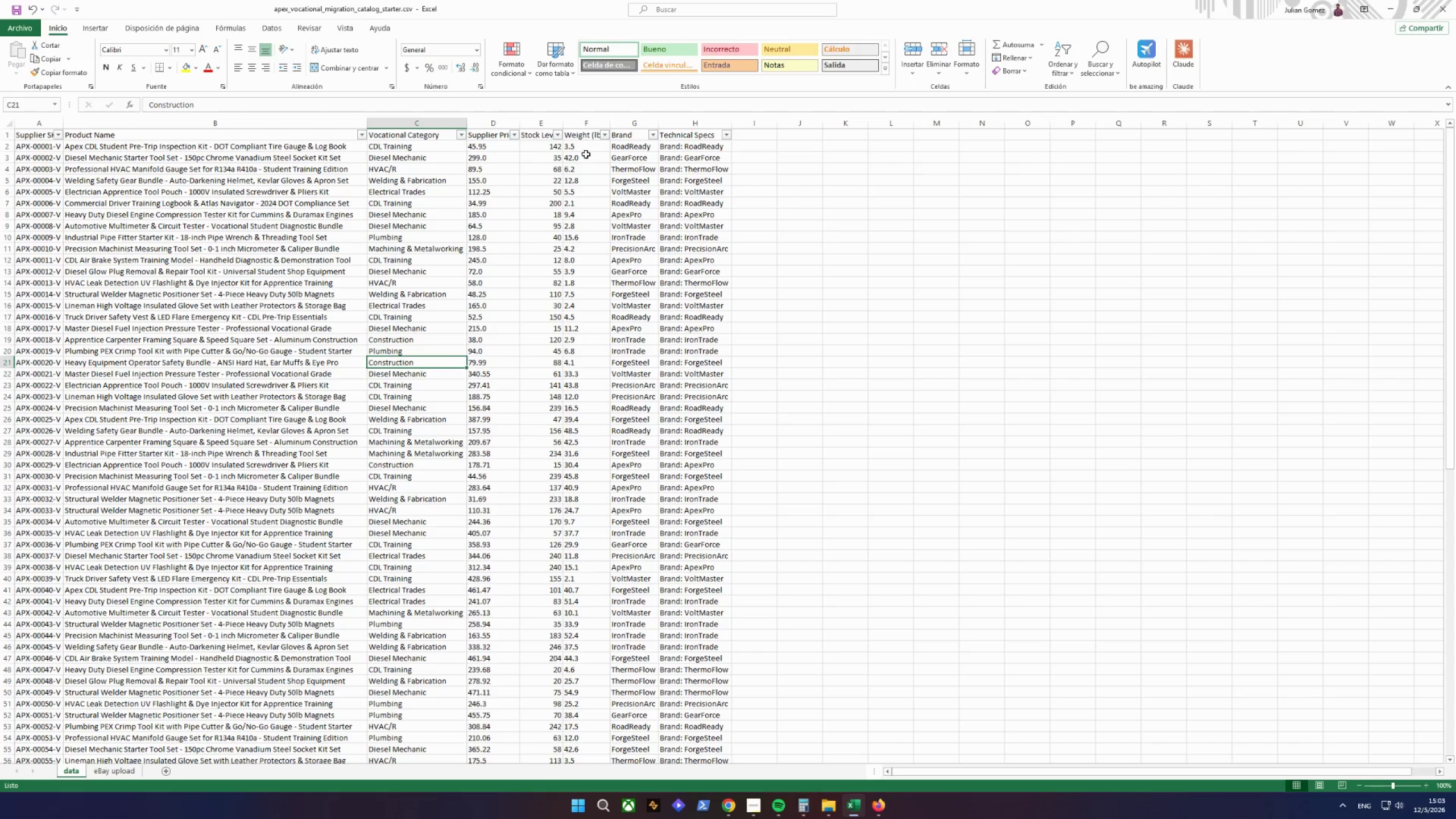 
left_click([590, 147])
 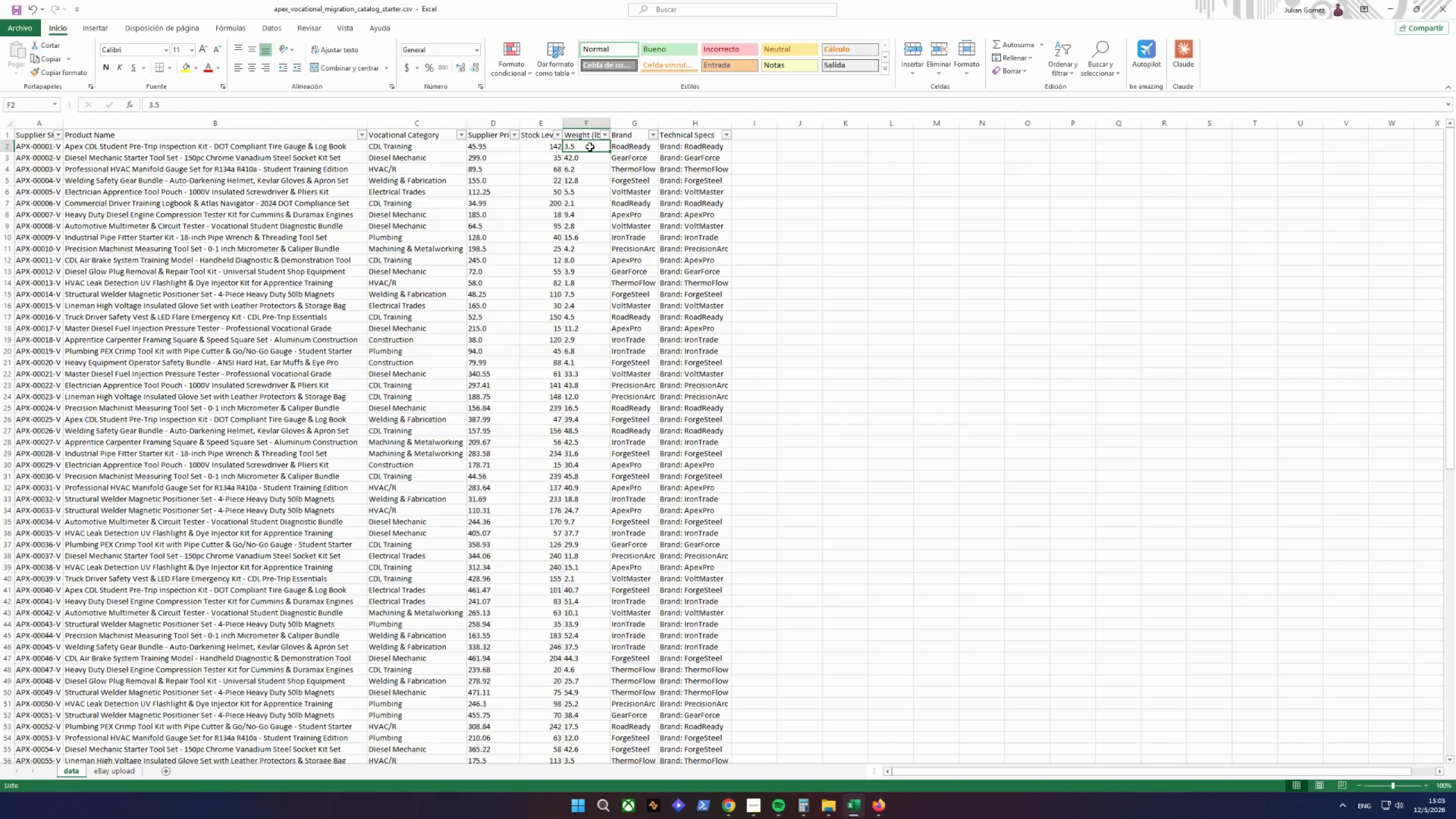 
scroll: coordinate [590, 147], scroll_direction: up, amount: 4.0
 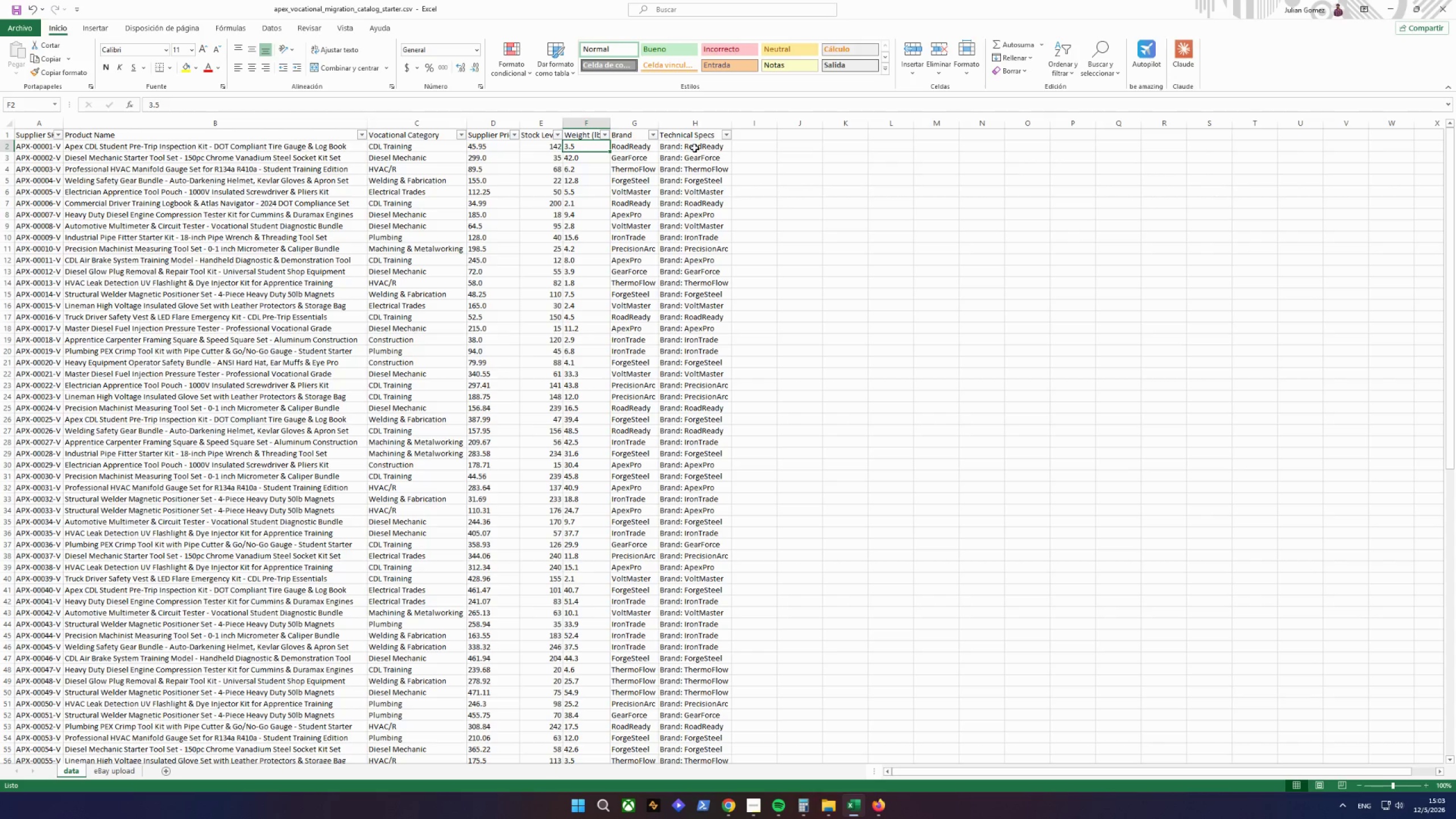 
wait(16.27)
 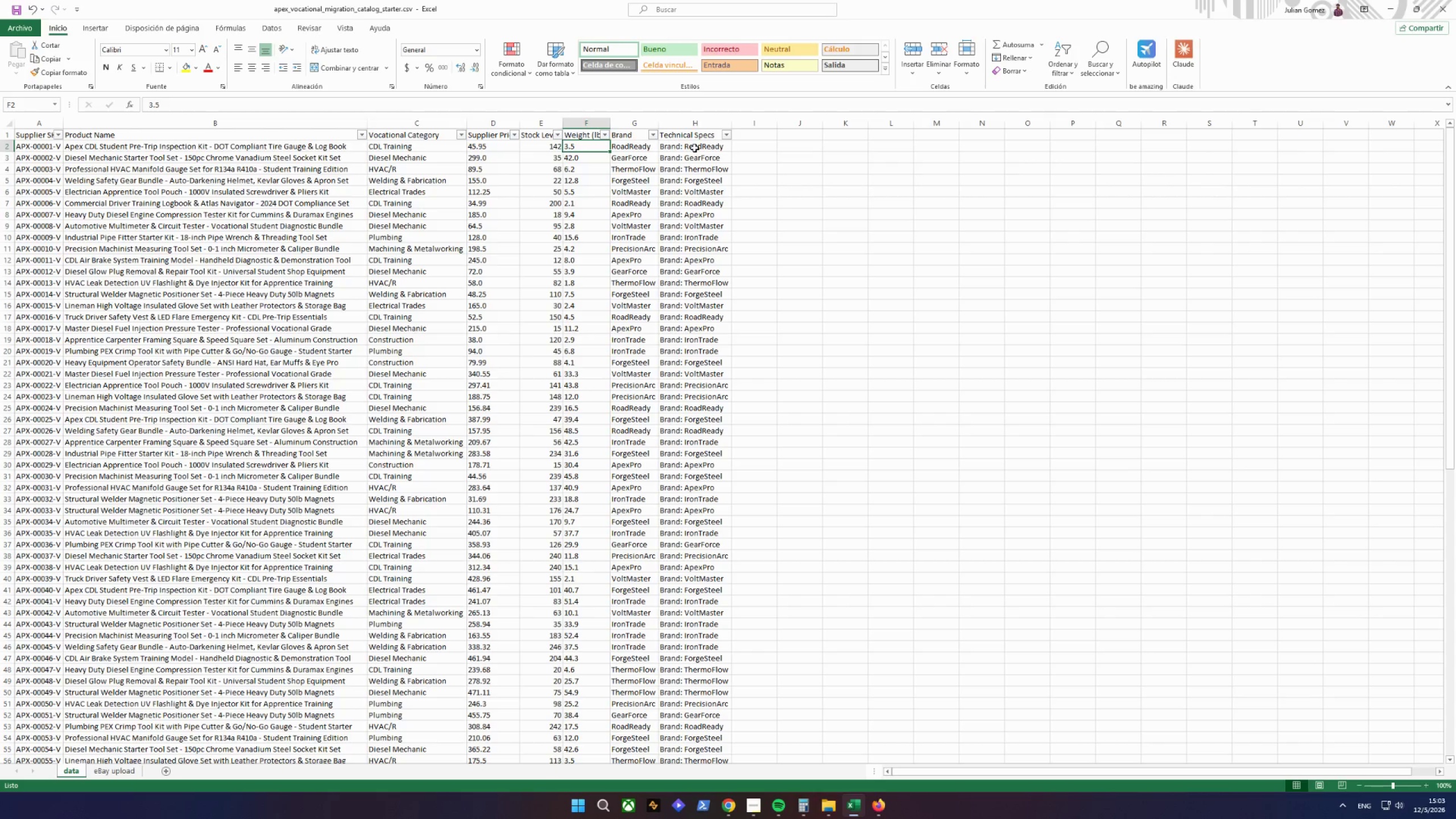 
left_click([107, 784])
 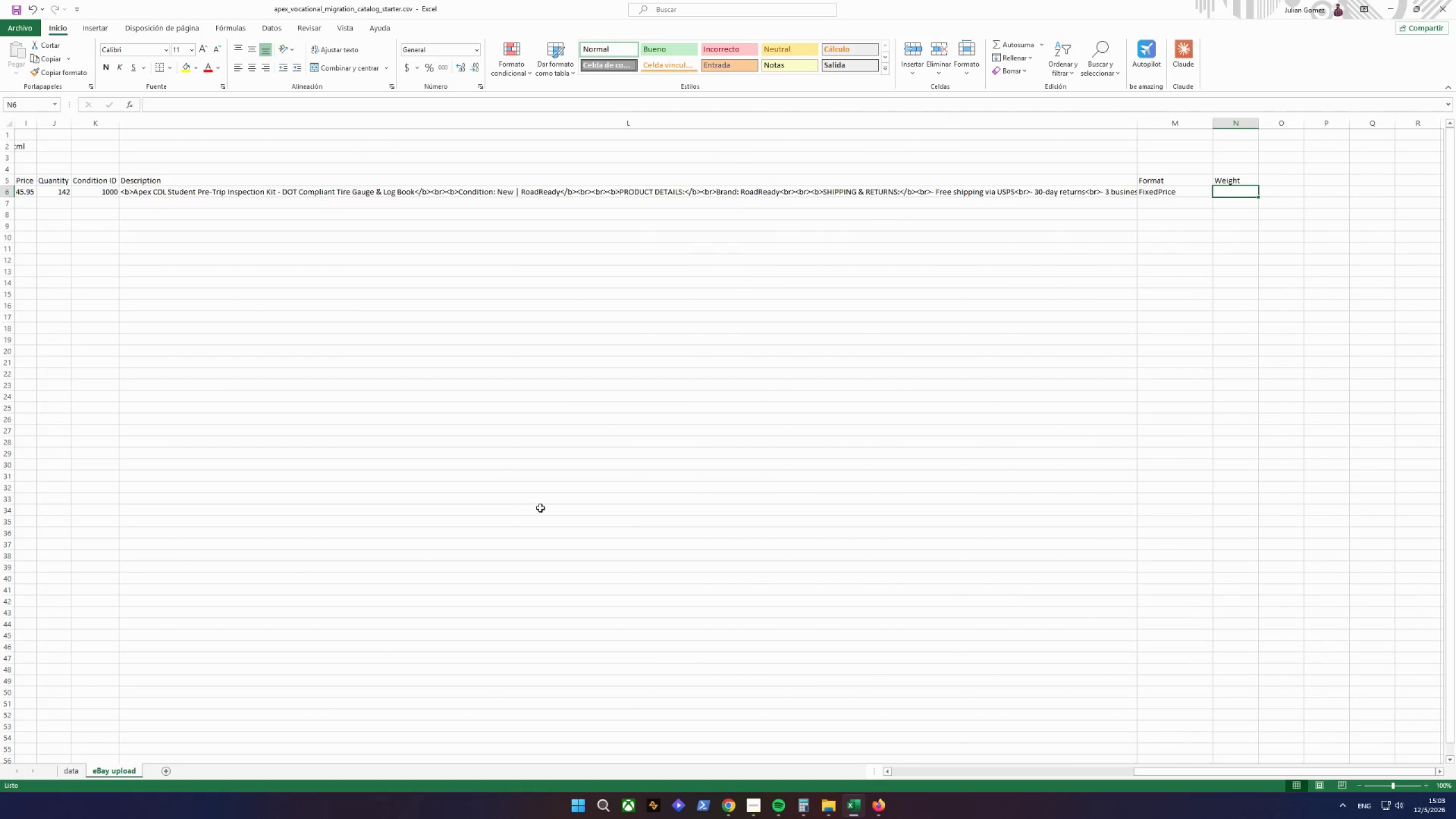 
left_click([594, 465])
 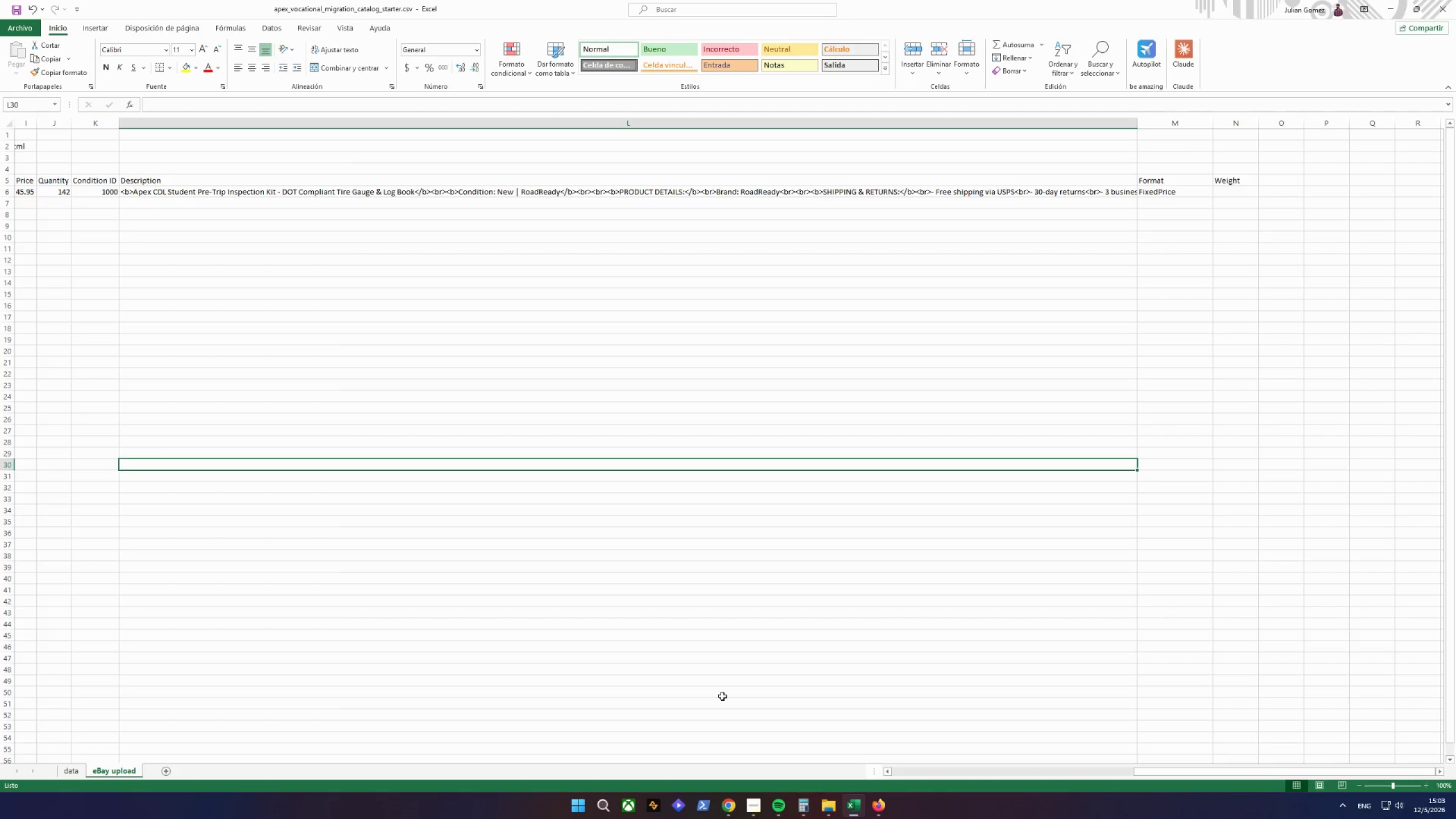 
left_click([858, 809])